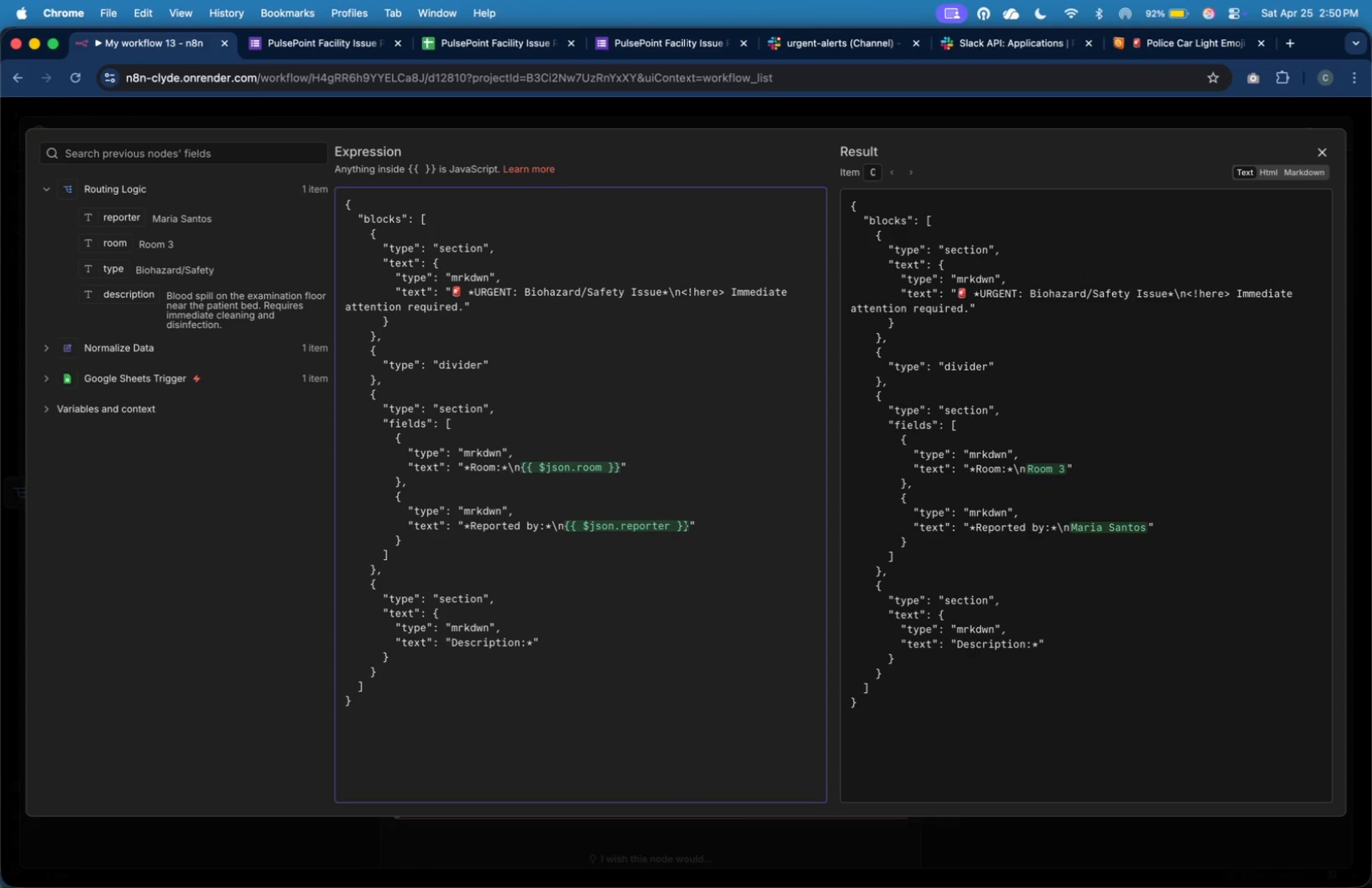 
wait(34.91)
 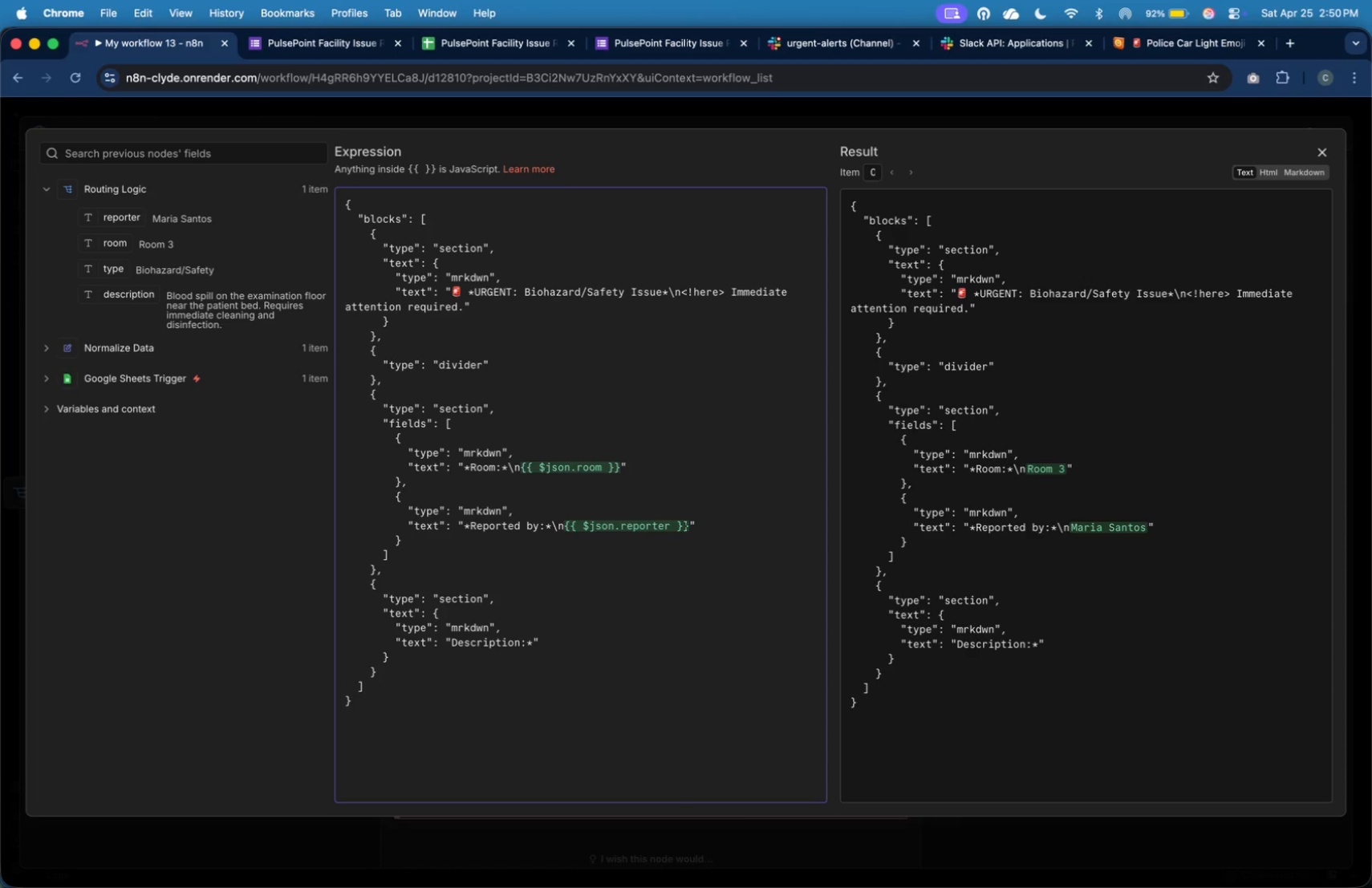 
key(ArrowLeft)
 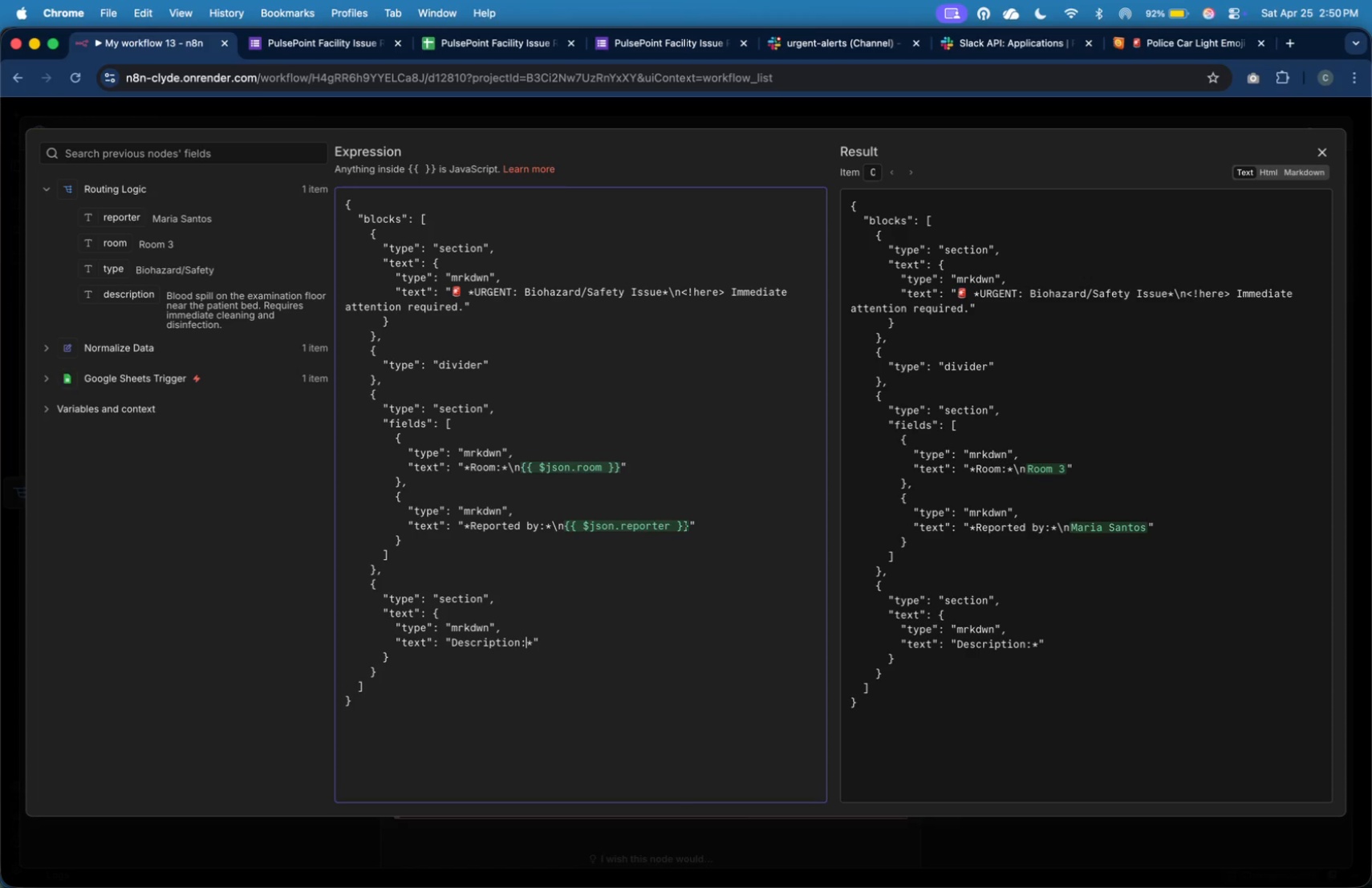 
key(ArrowLeft)
 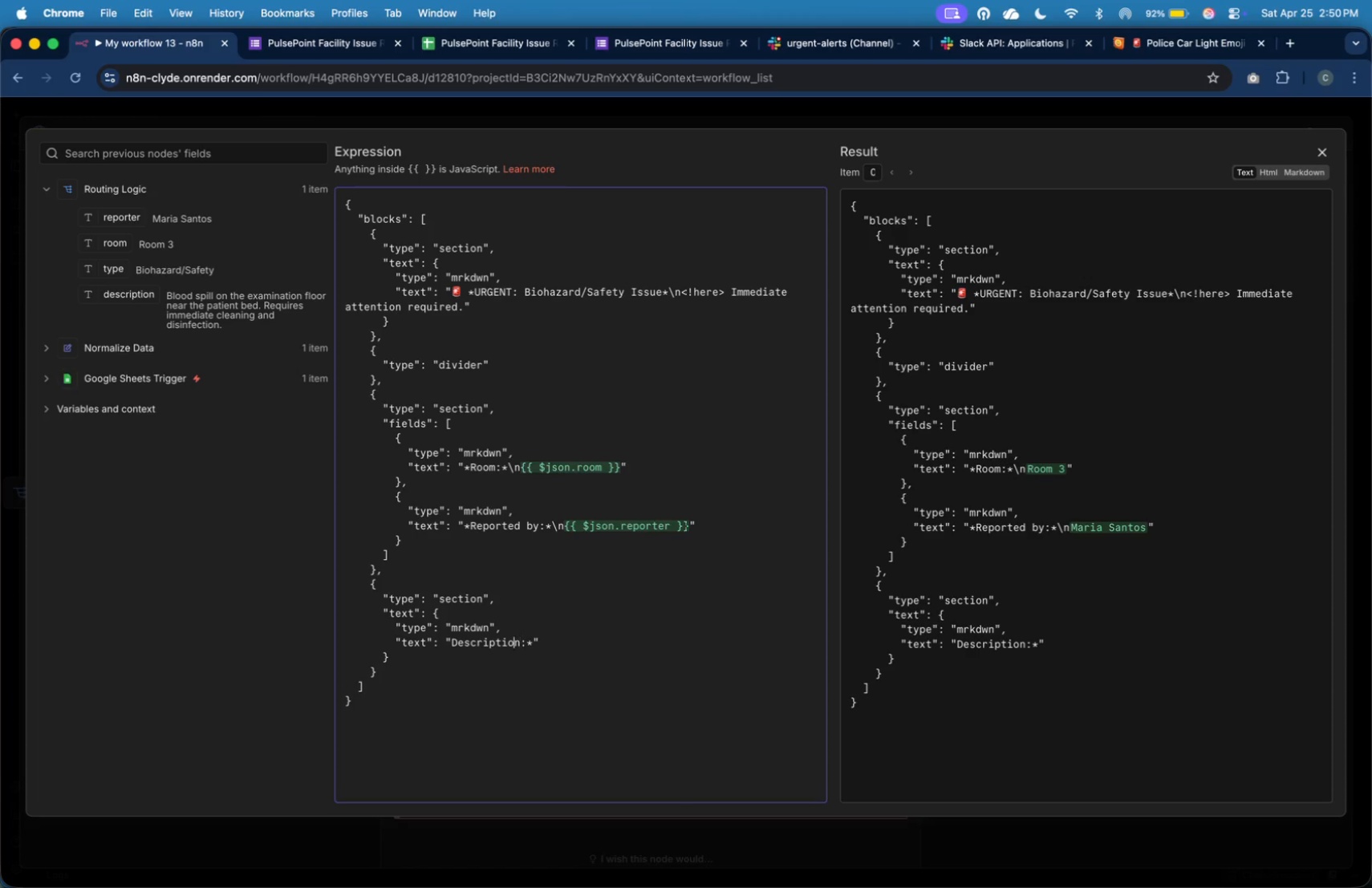 
key(ArrowLeft)
 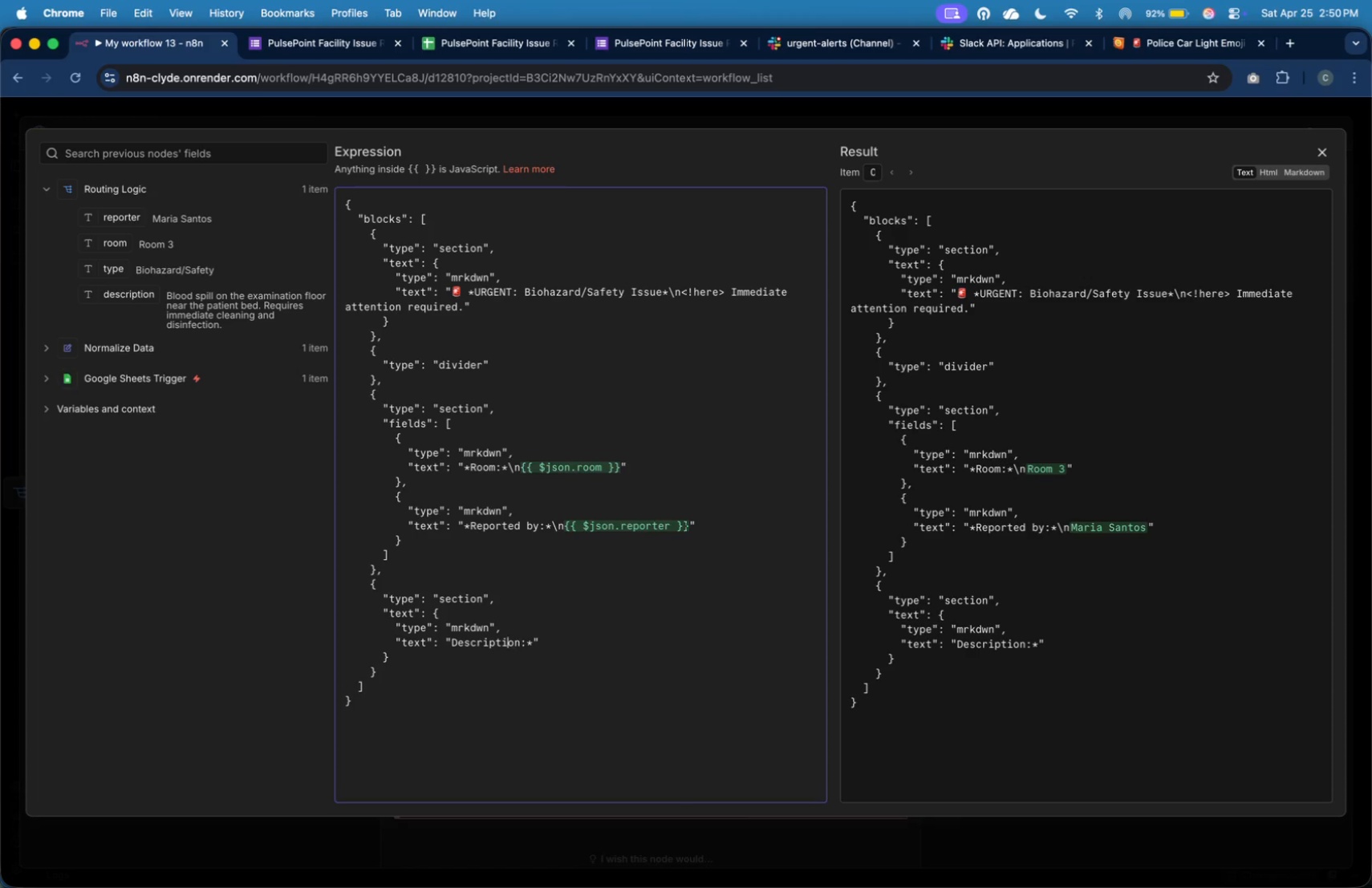 
key(ArrowLeft)
 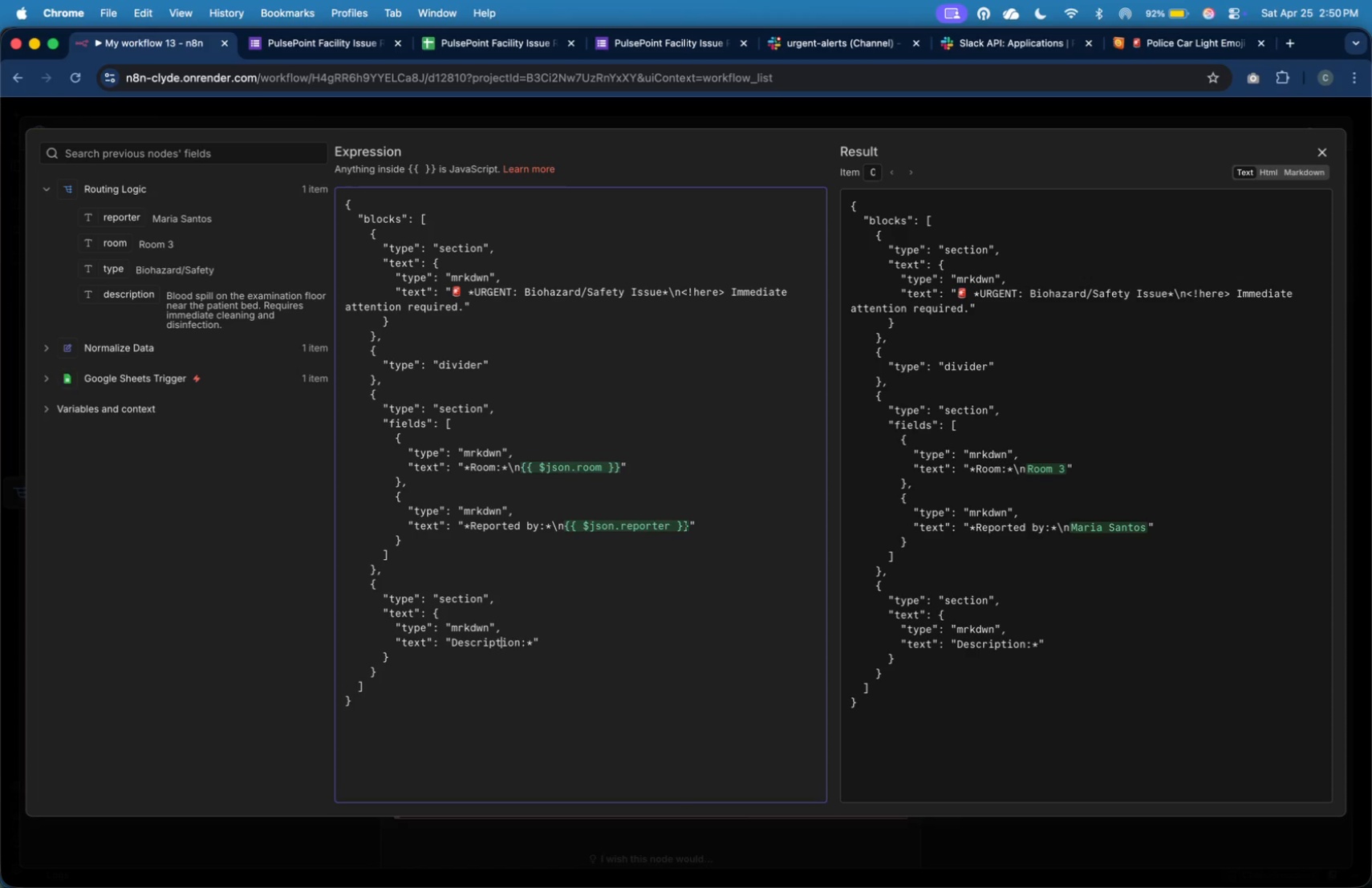 
key(ArrowLeft)
 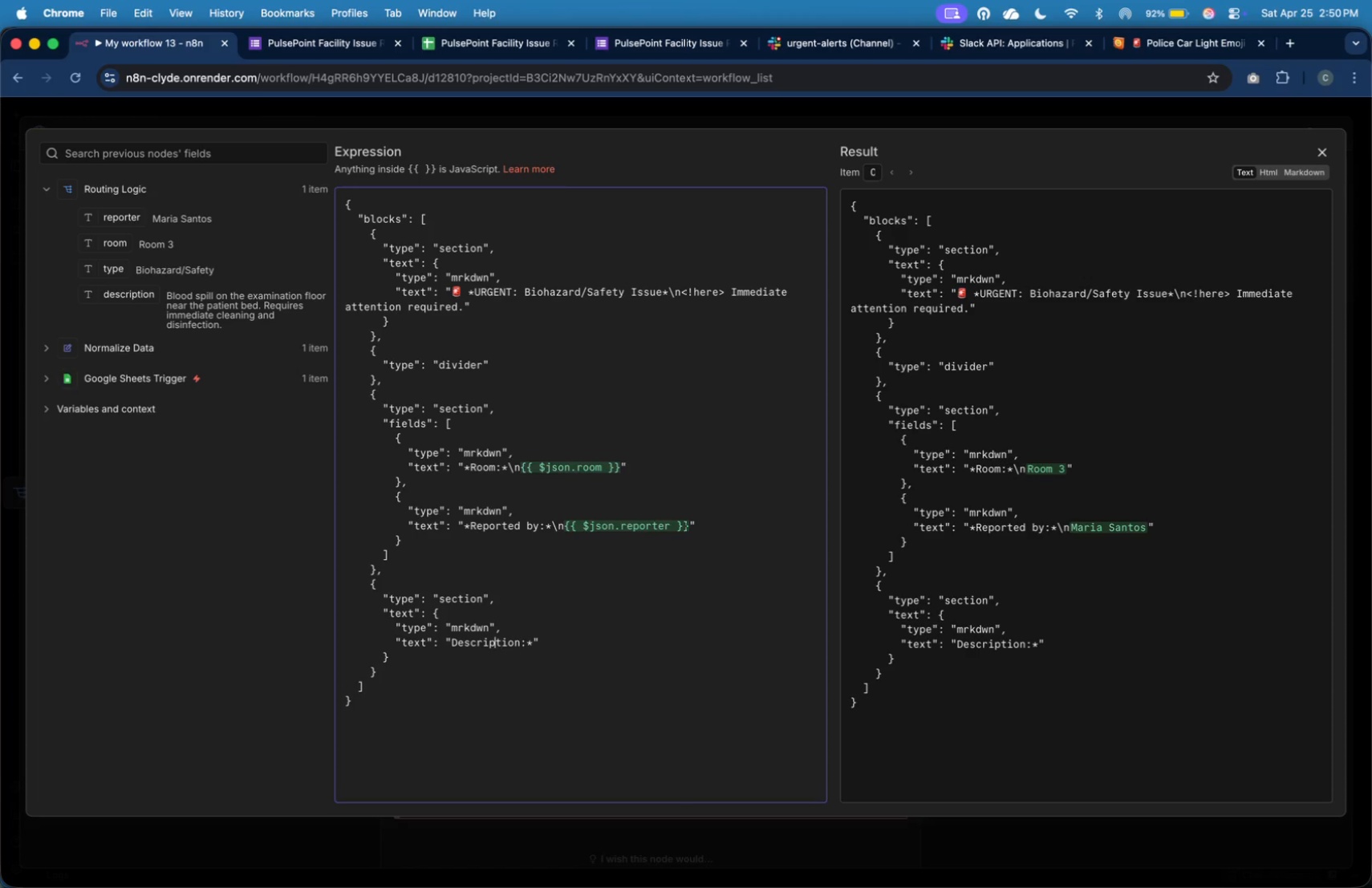 
key(ArrowLeft)
 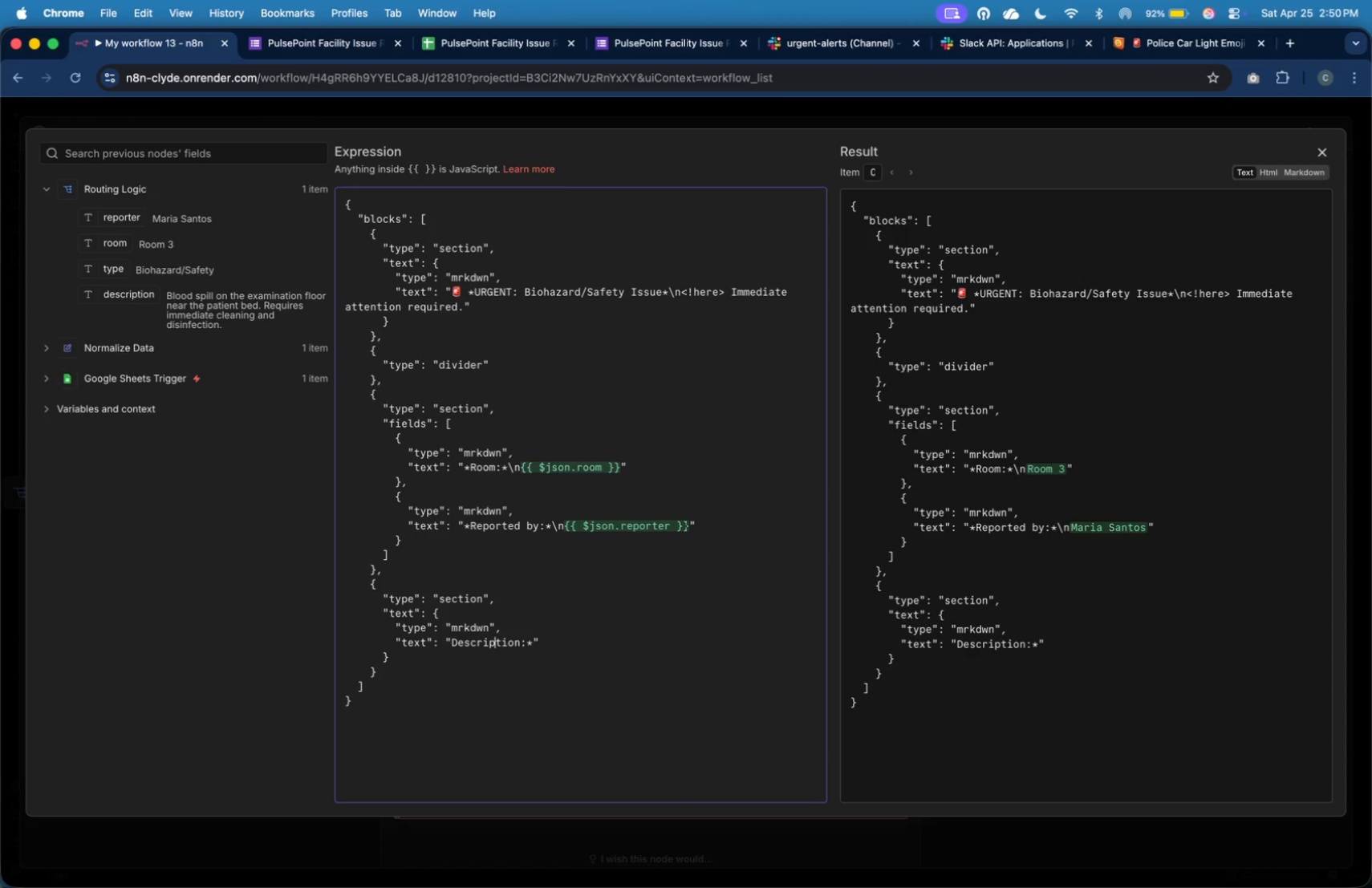 
key(ArrowLeft)
 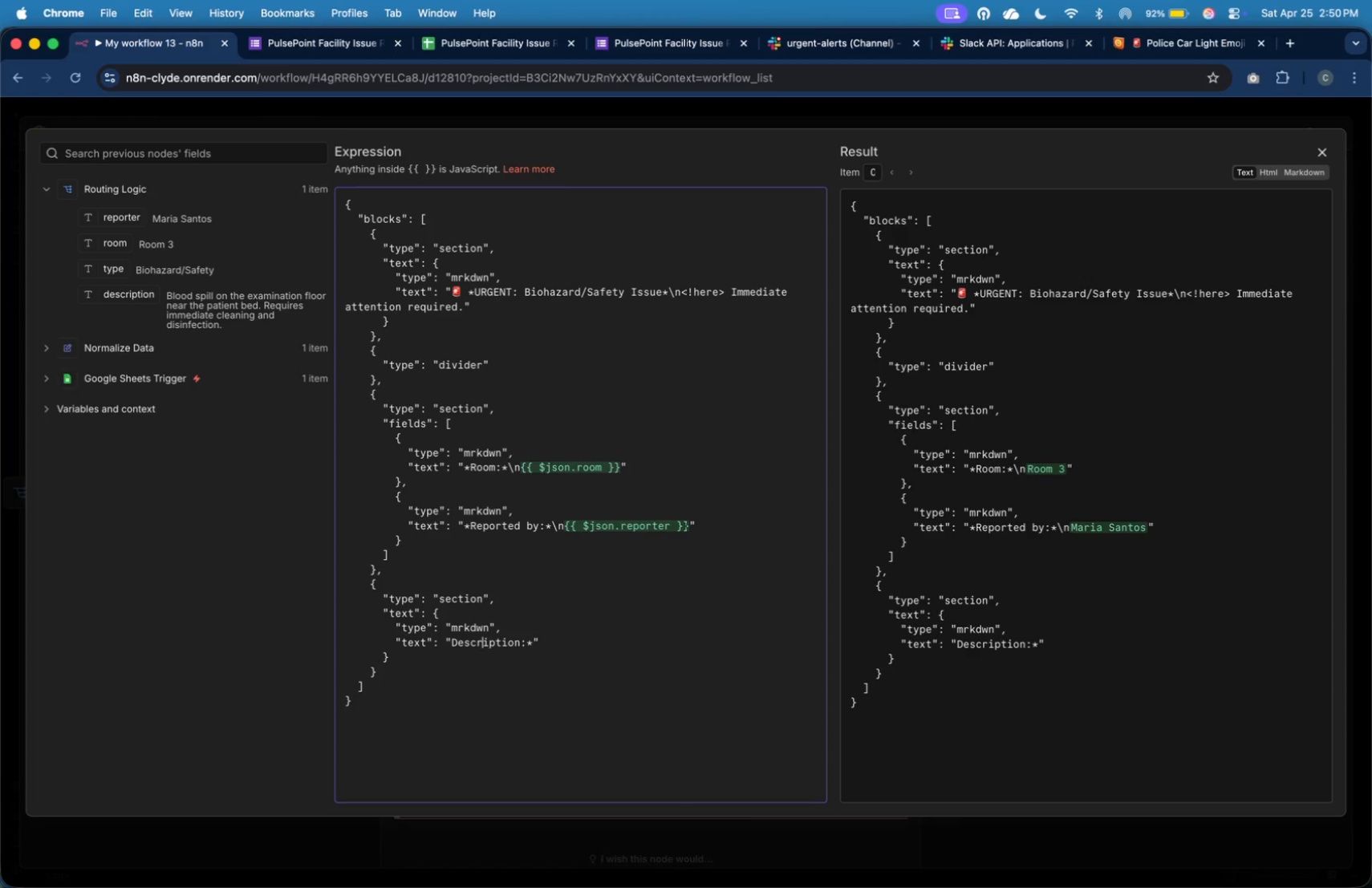 
key(ArrowLeft)
 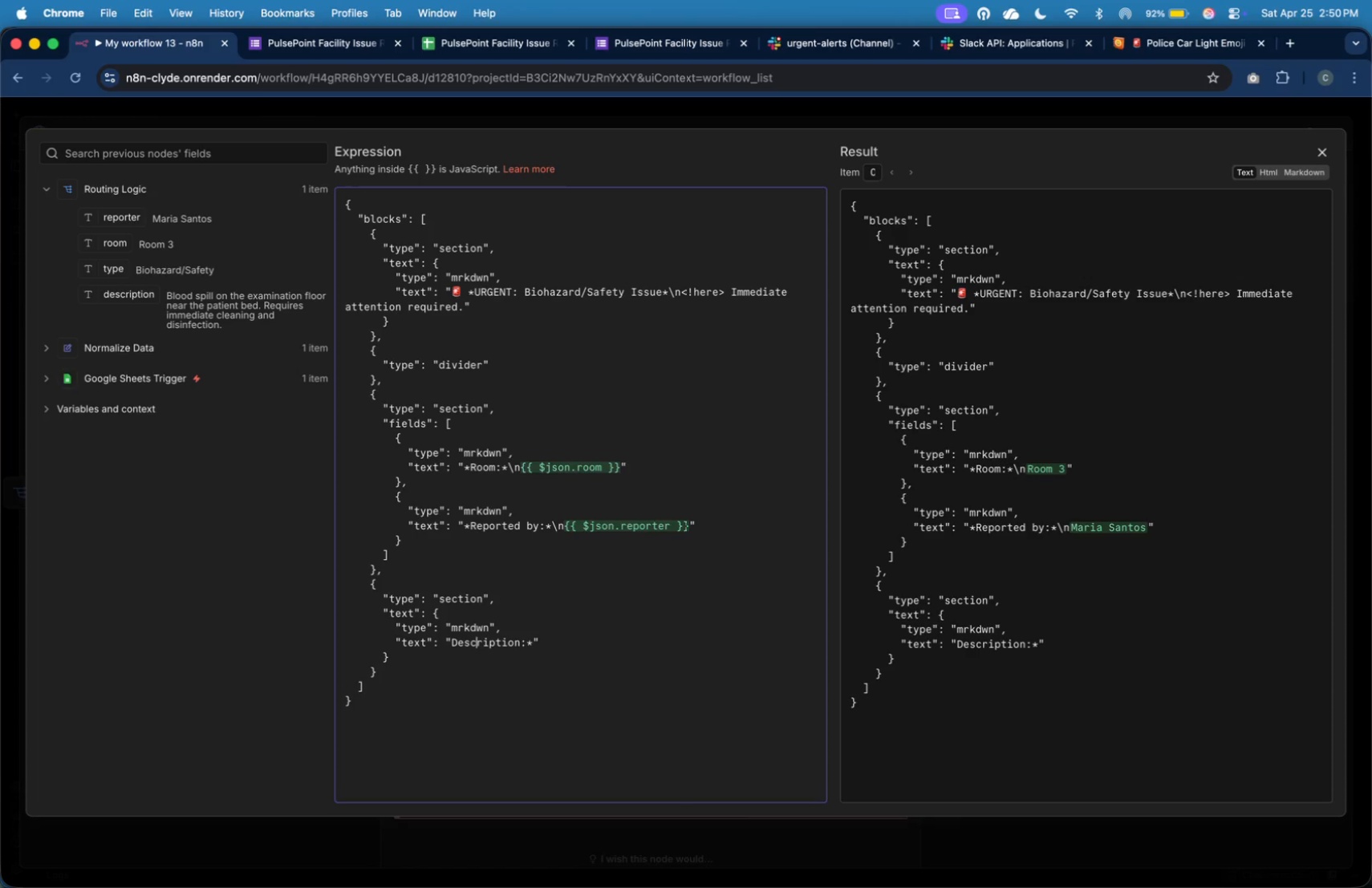 
key(ArrowLeft)
 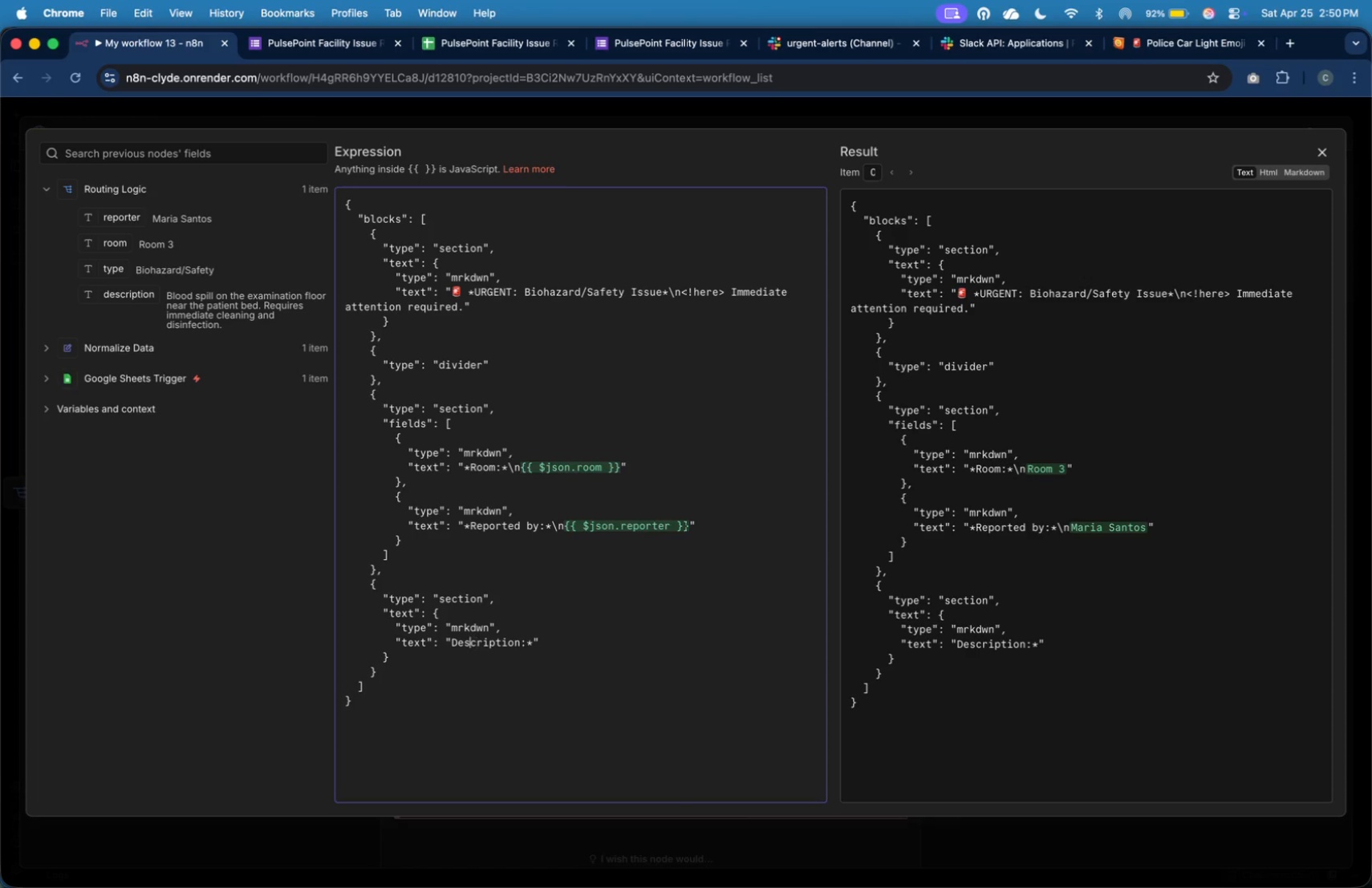 
key(ArrowLeft)
 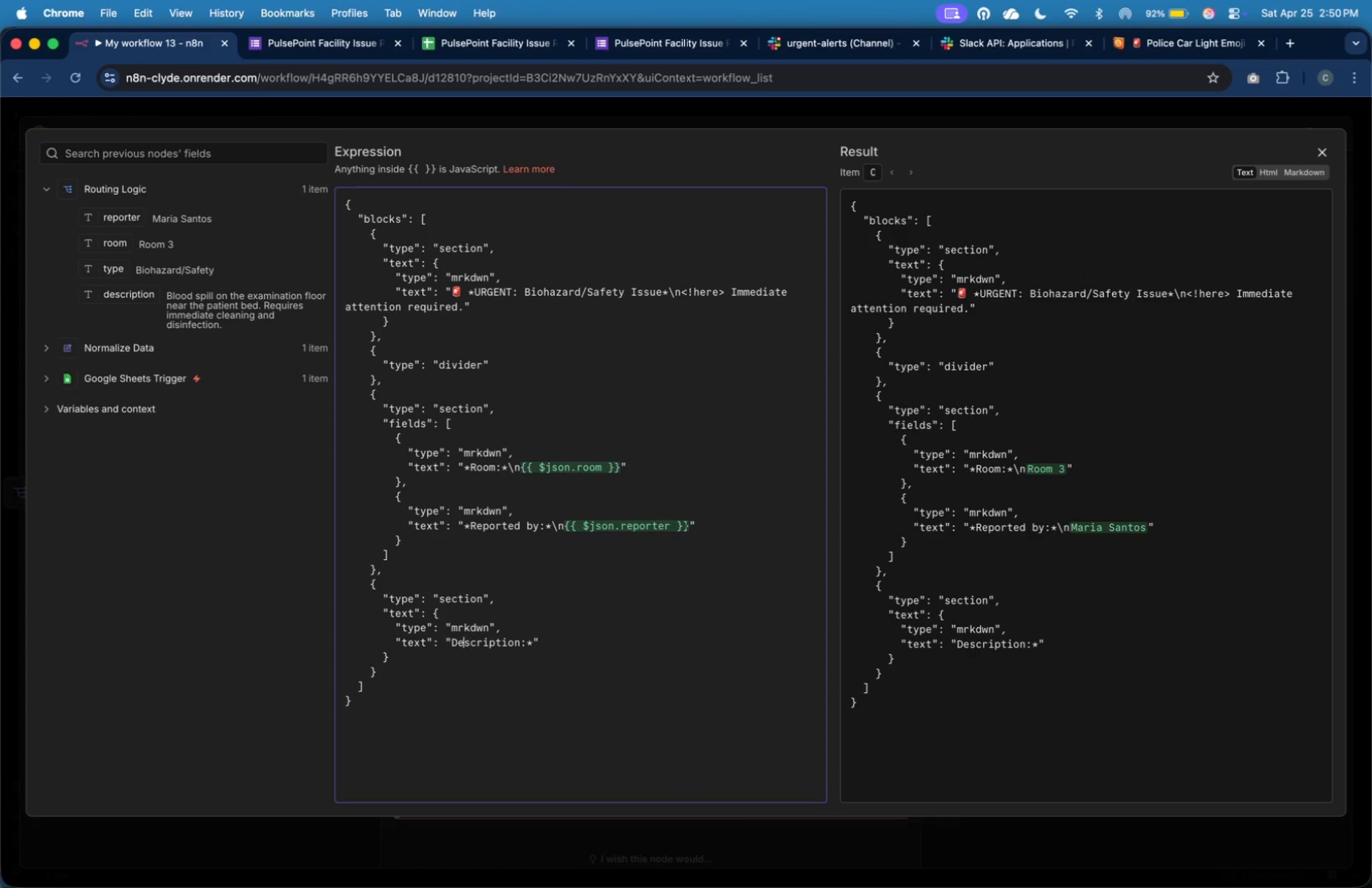 
key(ArrowLeft)
 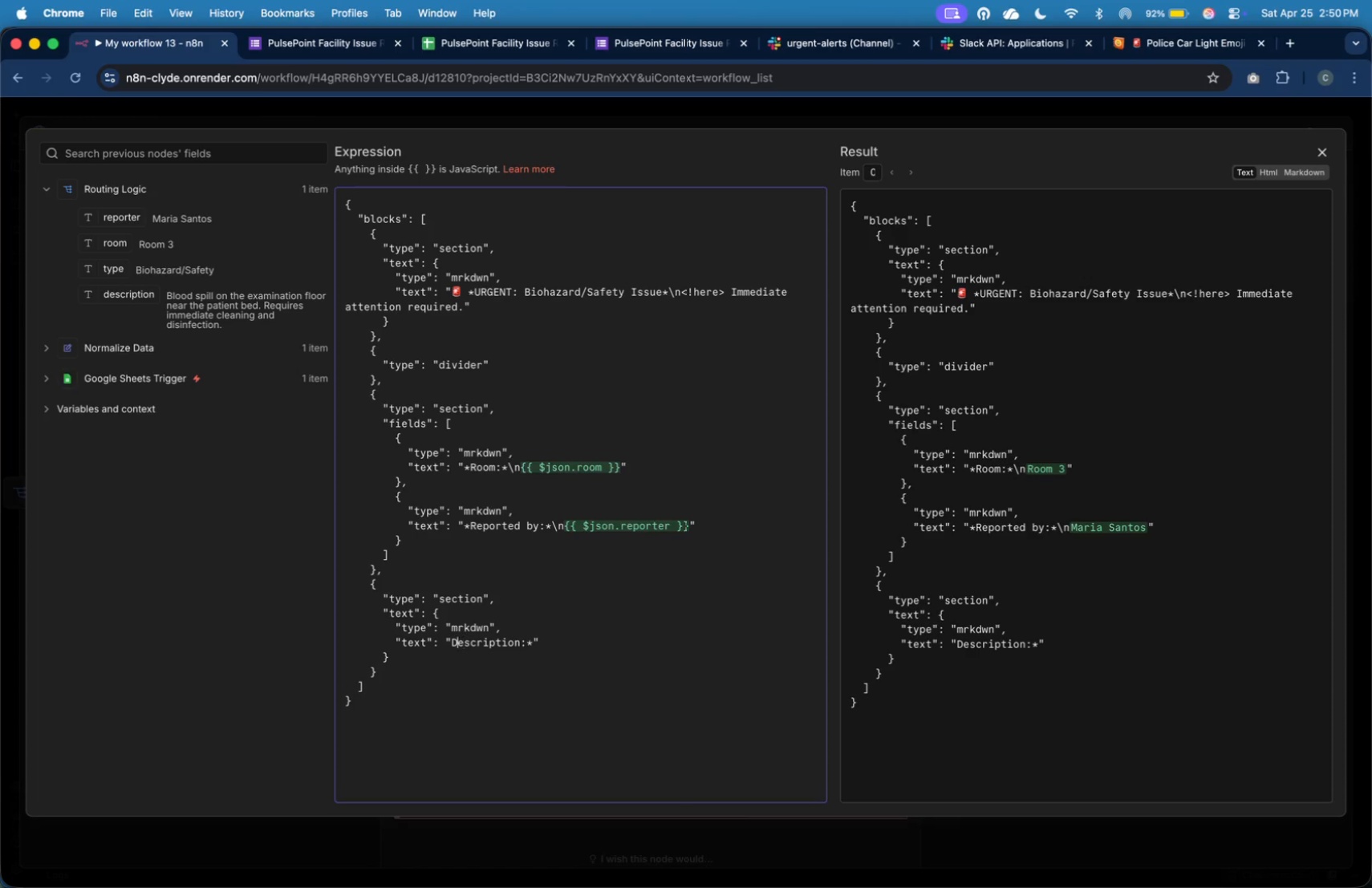 
key(ArrowLeft)
 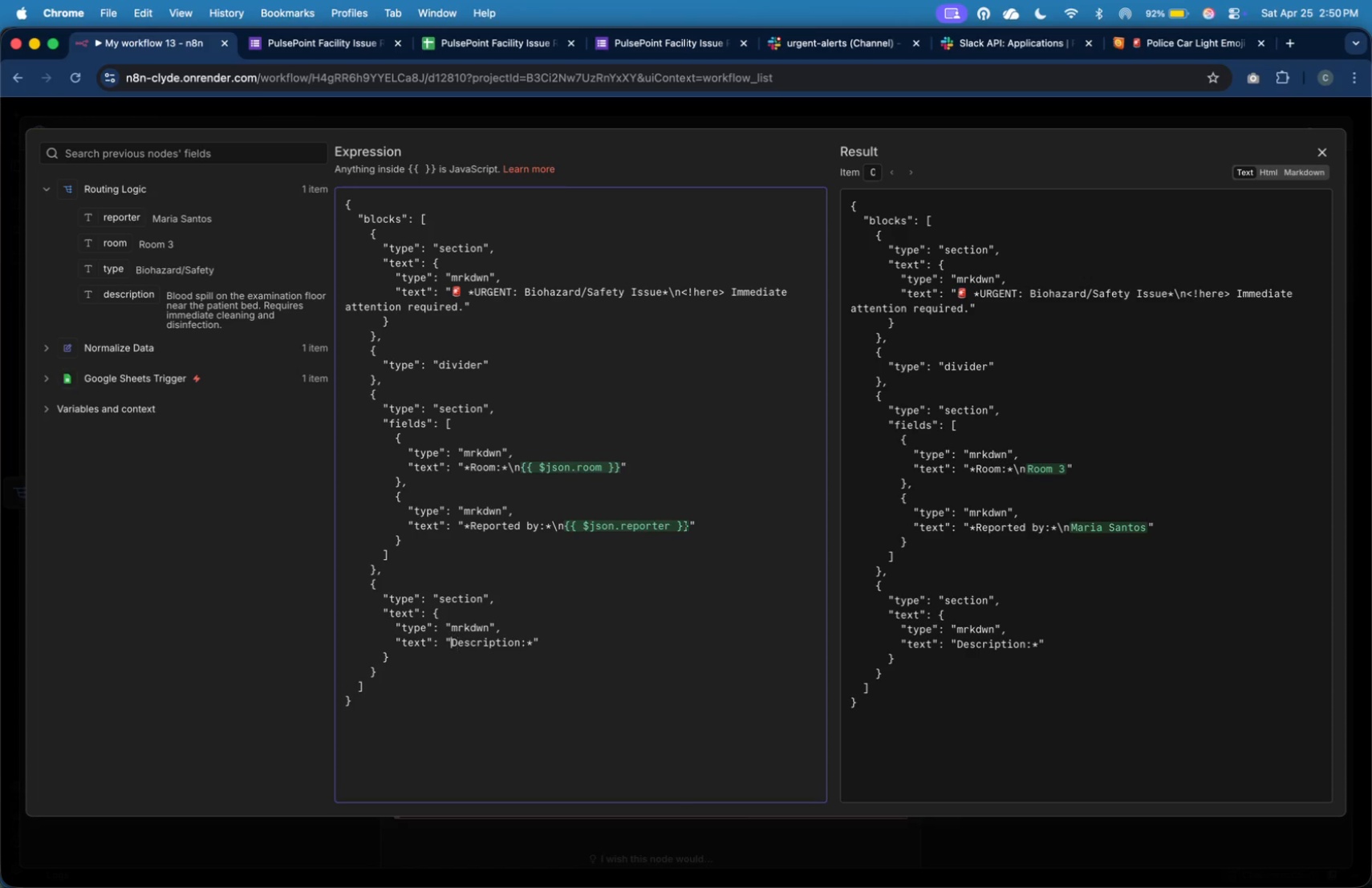 
key(ArrowLeft)
 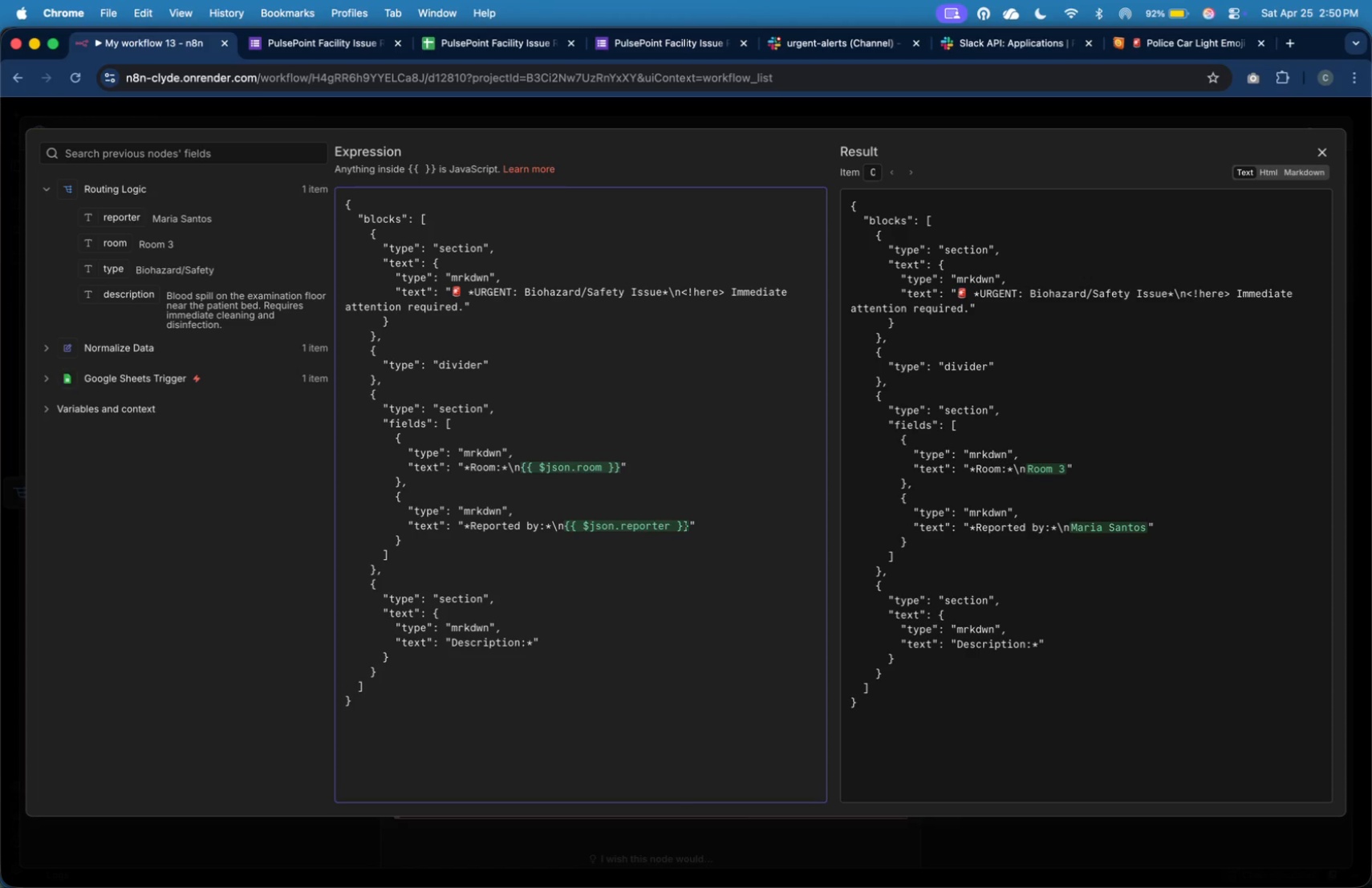 
key(Shift+8)
 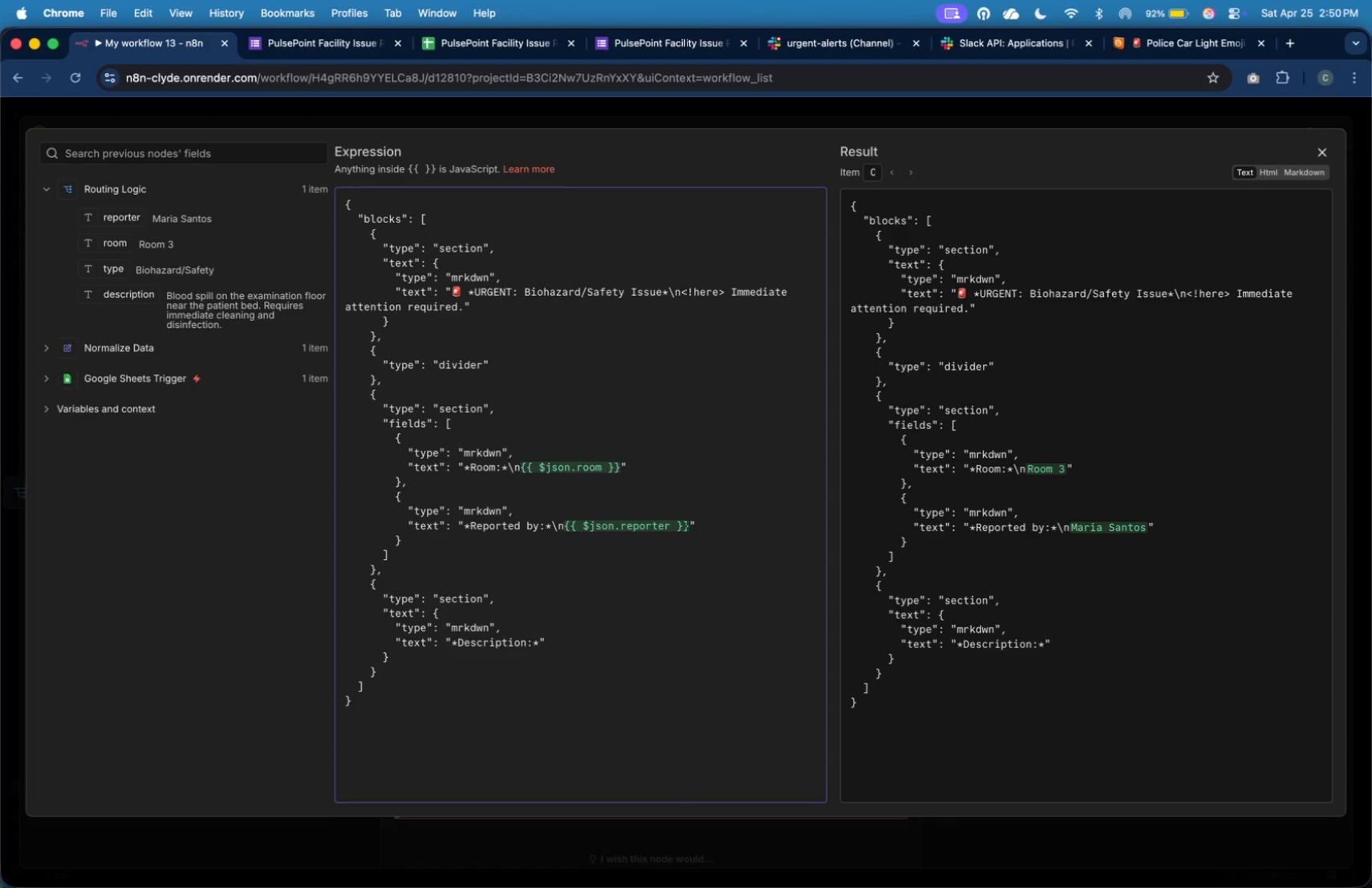 
key(ArrowRight)
 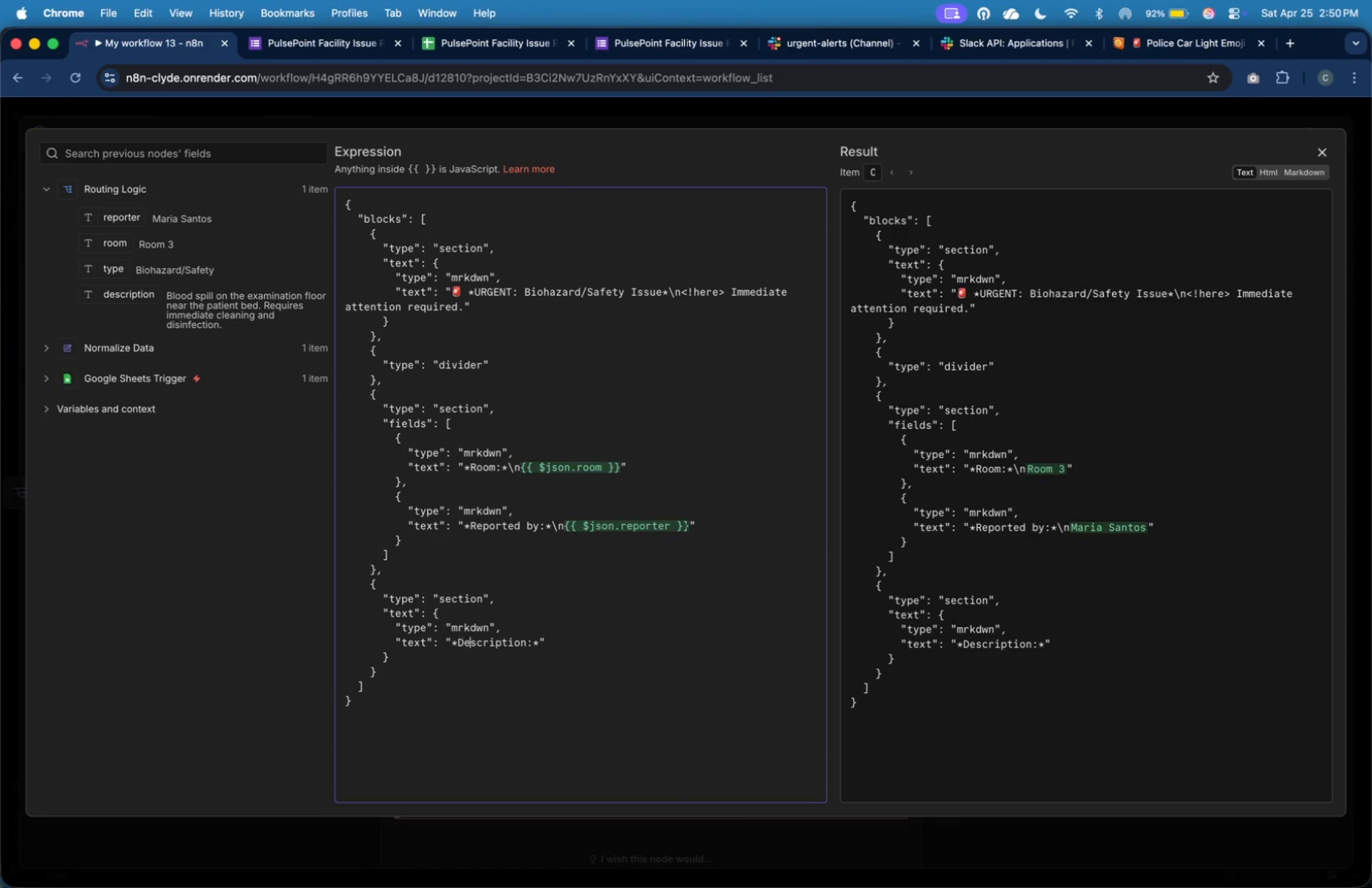 
key(ArrowRight)
 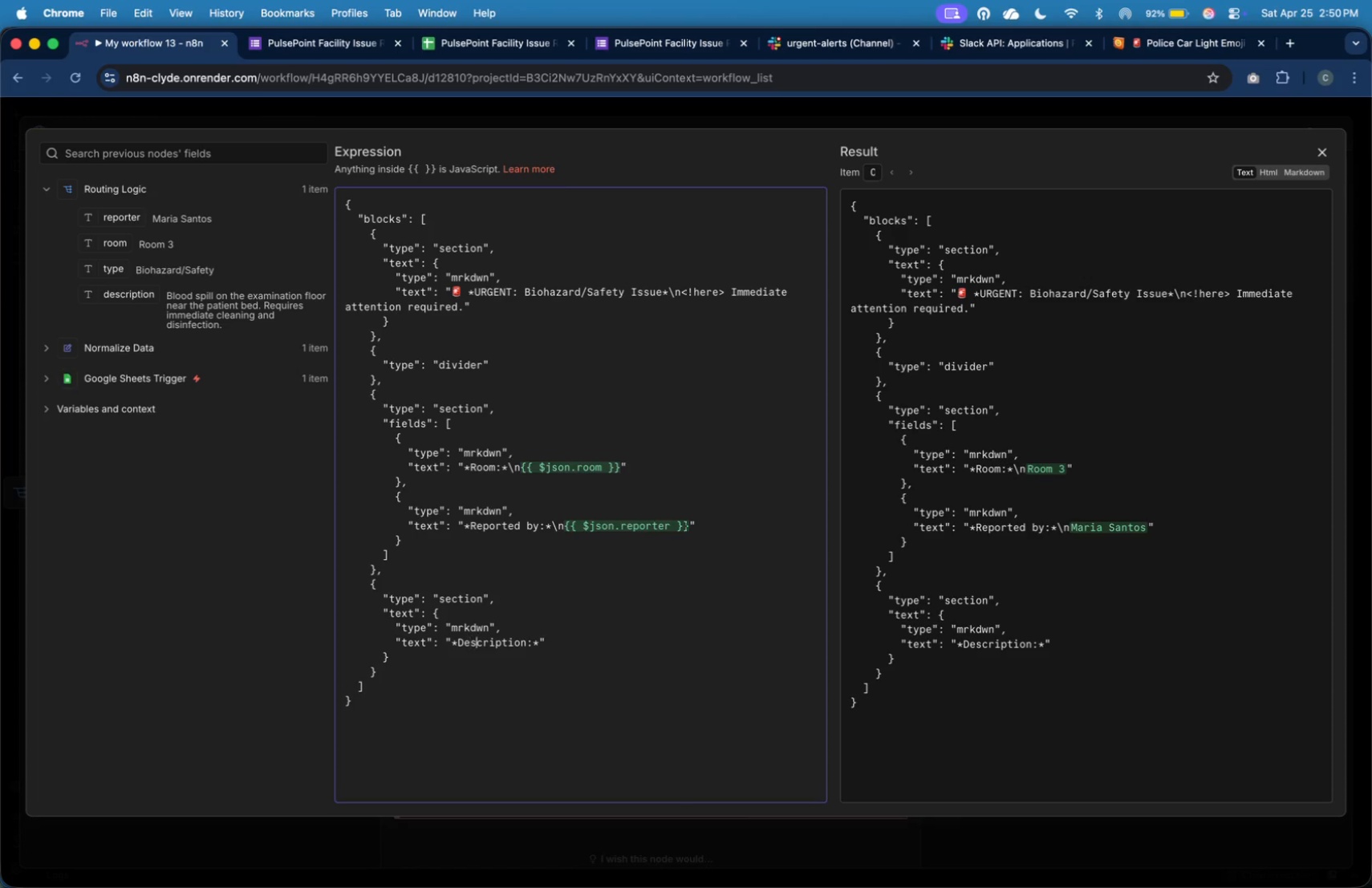 
key(ArrowRight)
 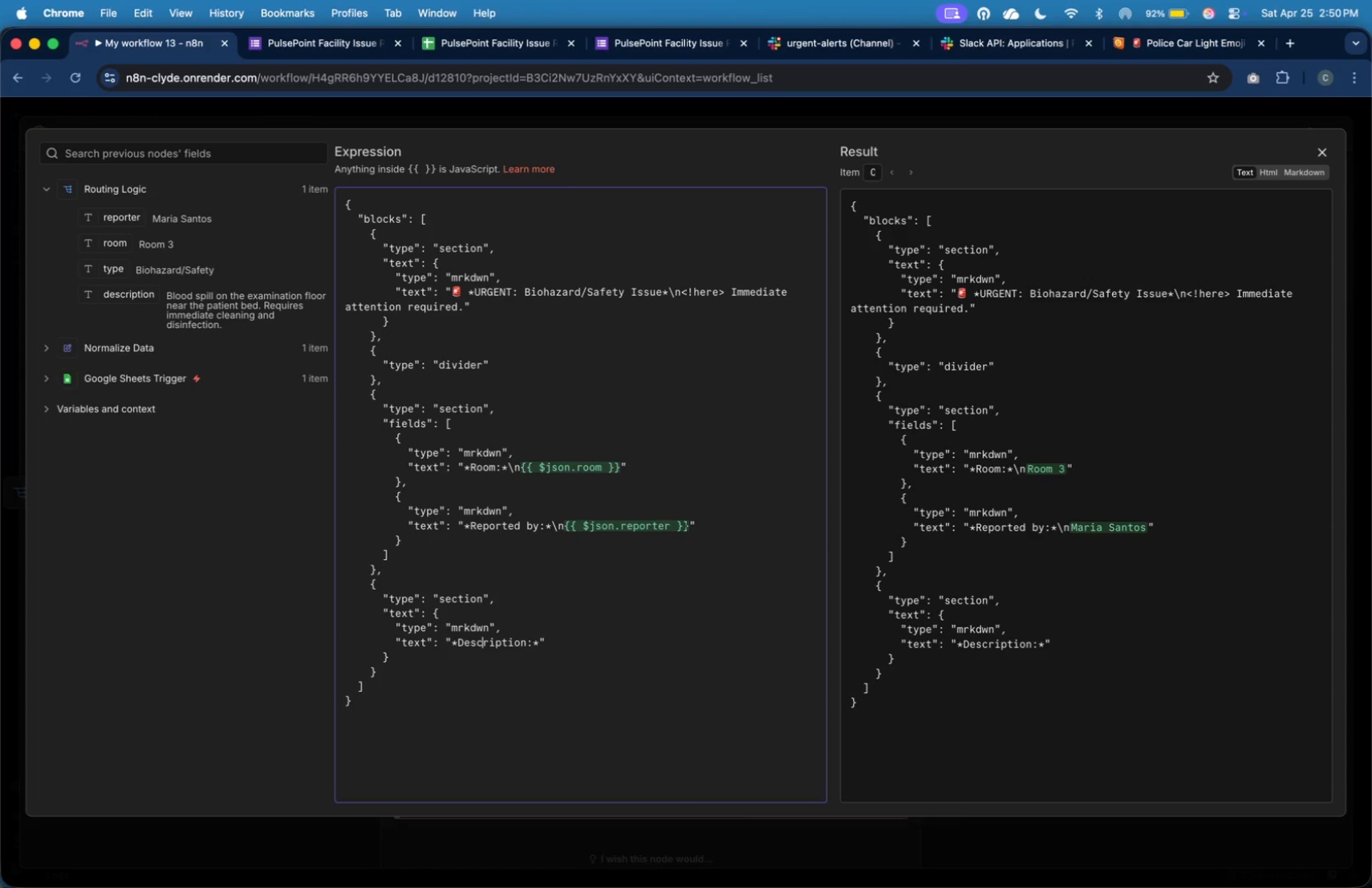 
key(ArrowRight)
 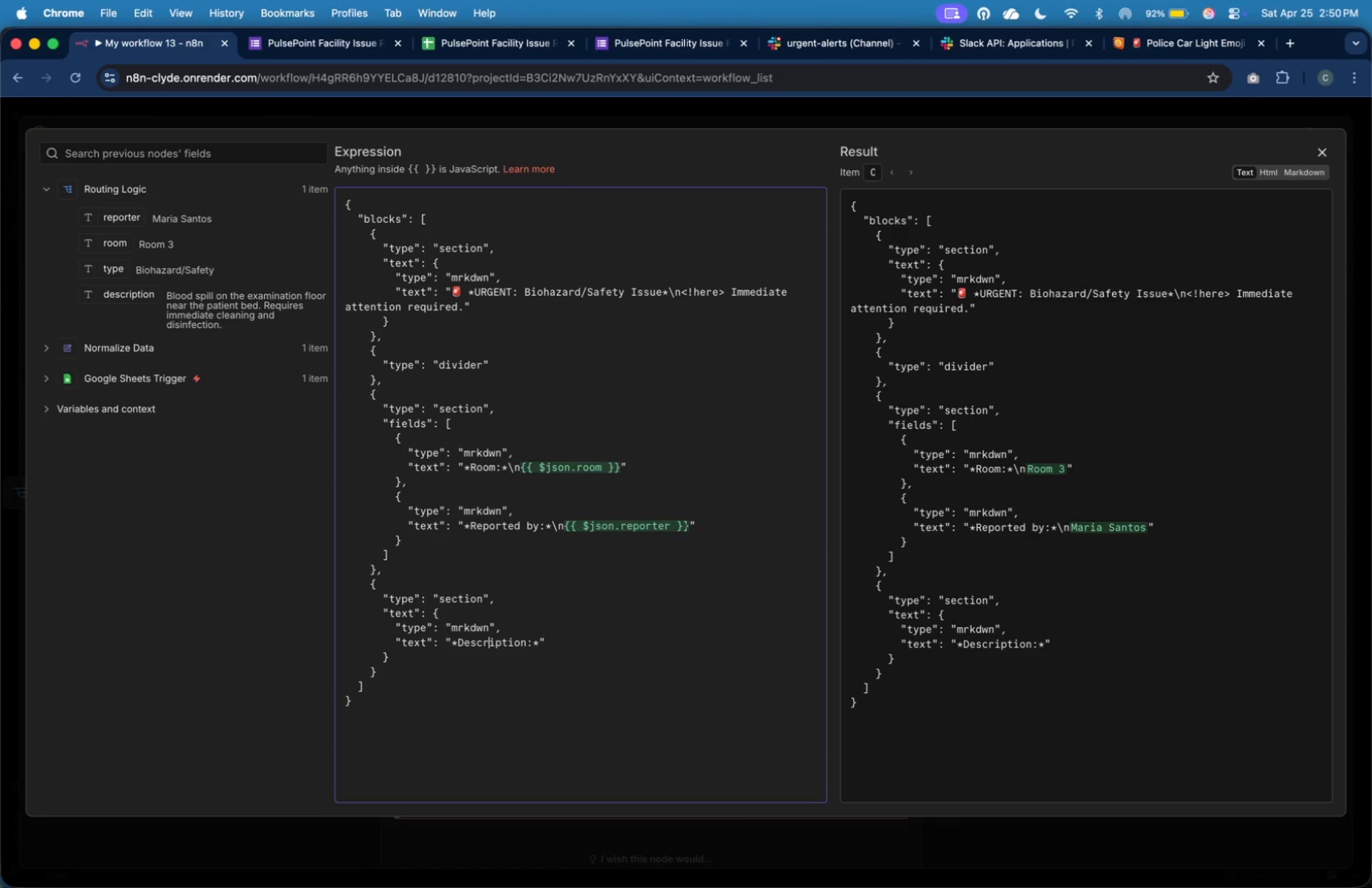 
key(ArrowRight)
 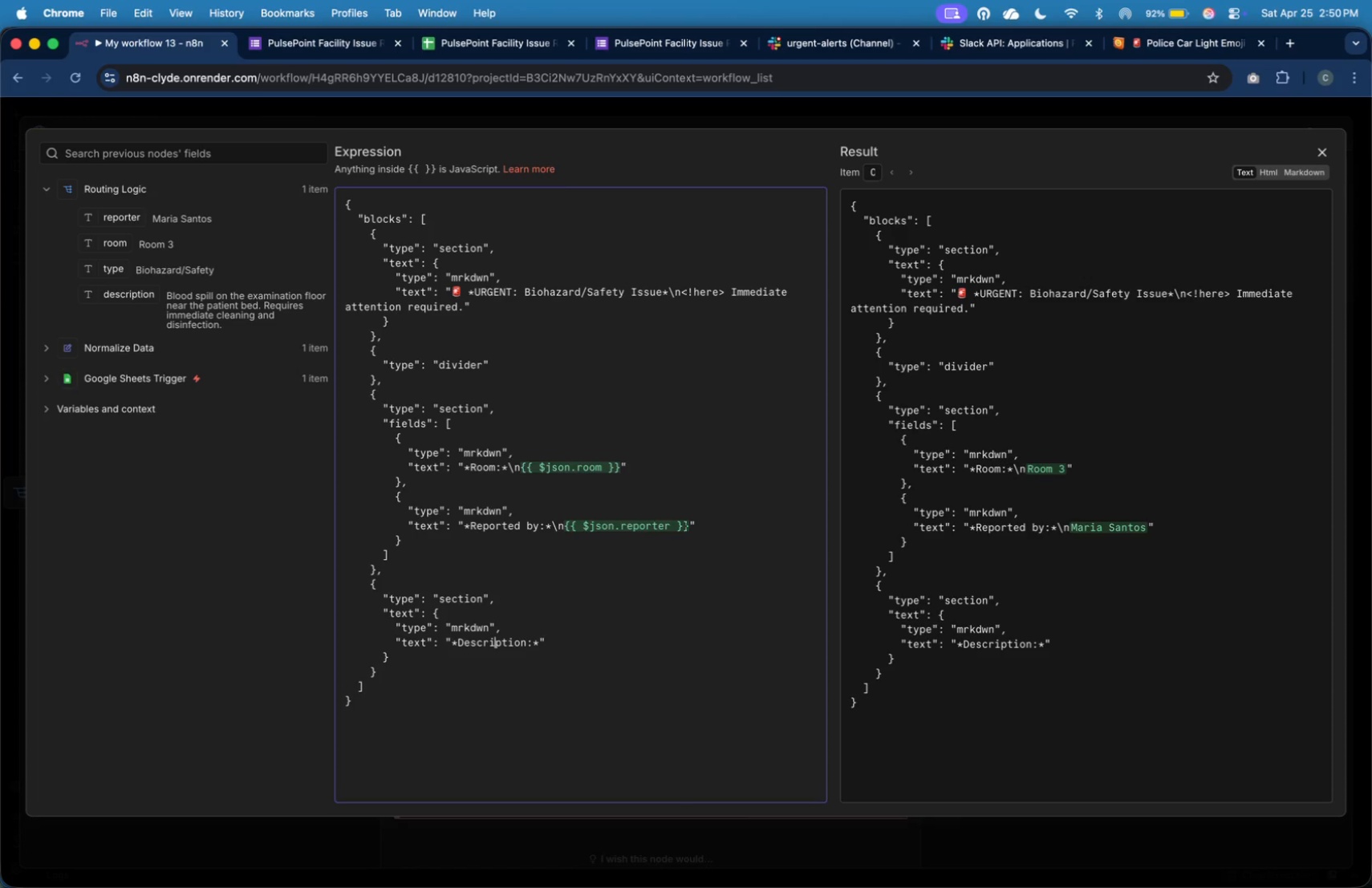 
key(ArrowRight)
 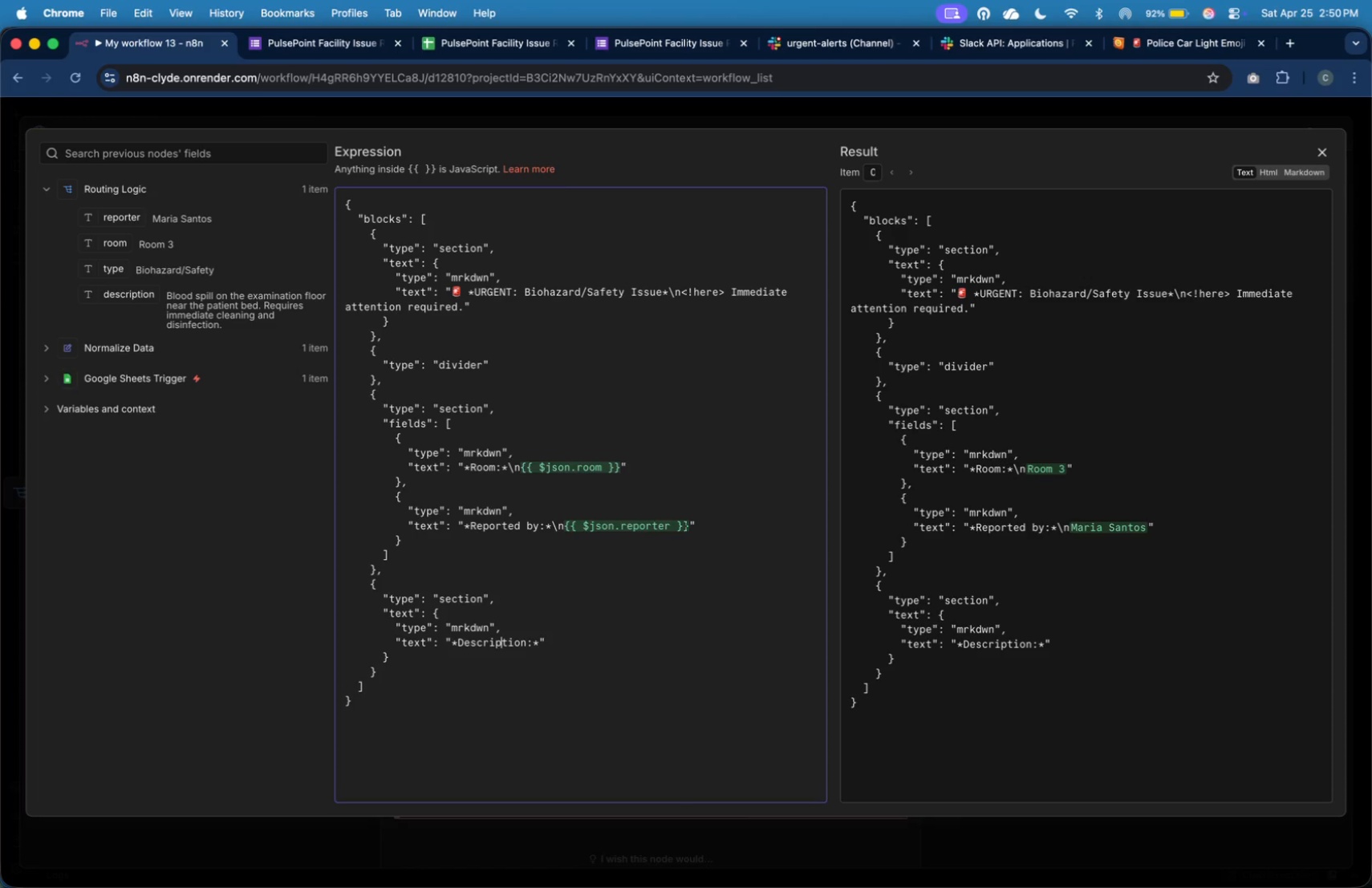 
key(ArrowRight)
 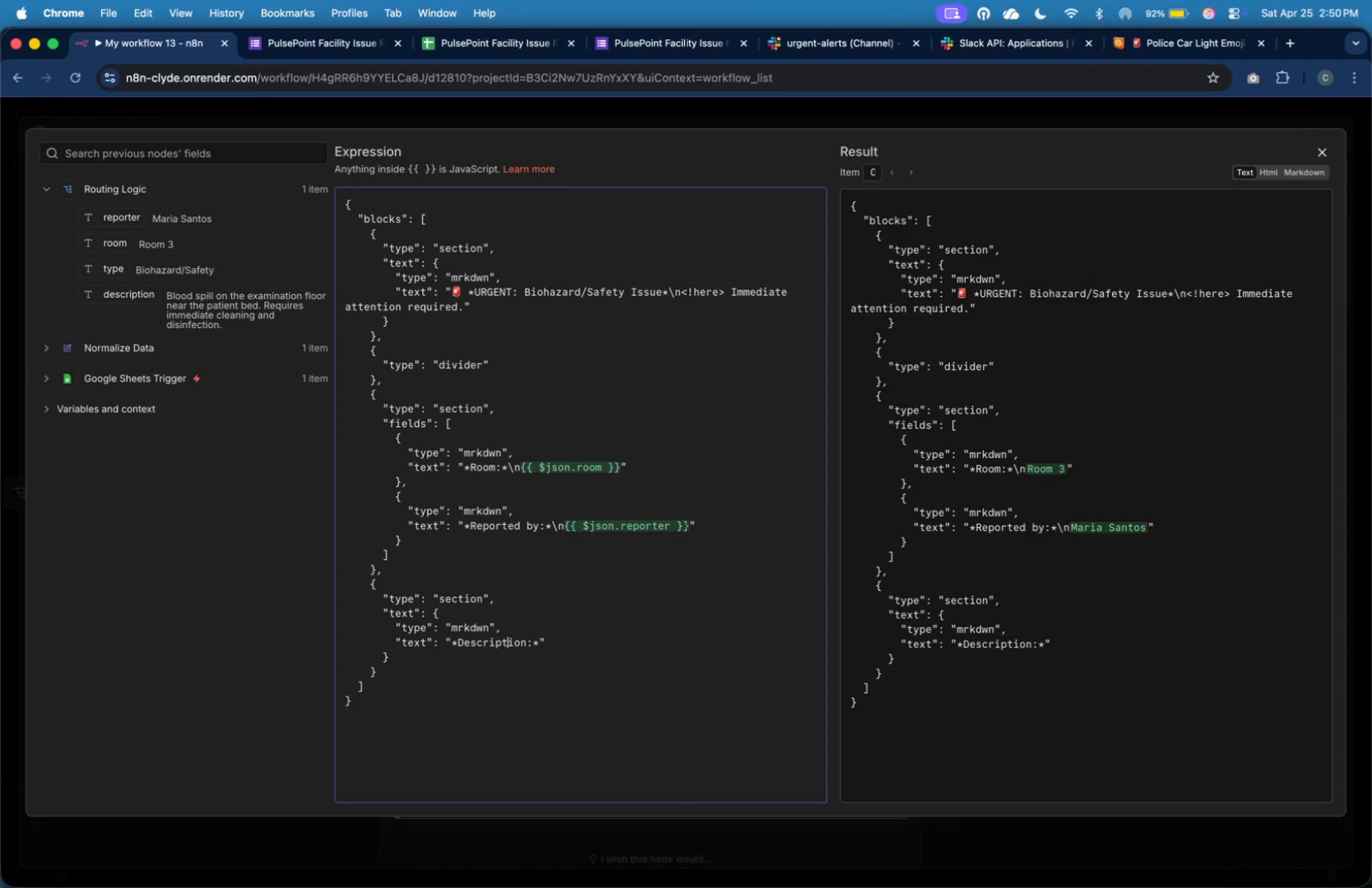 
key(ArrowRight)
 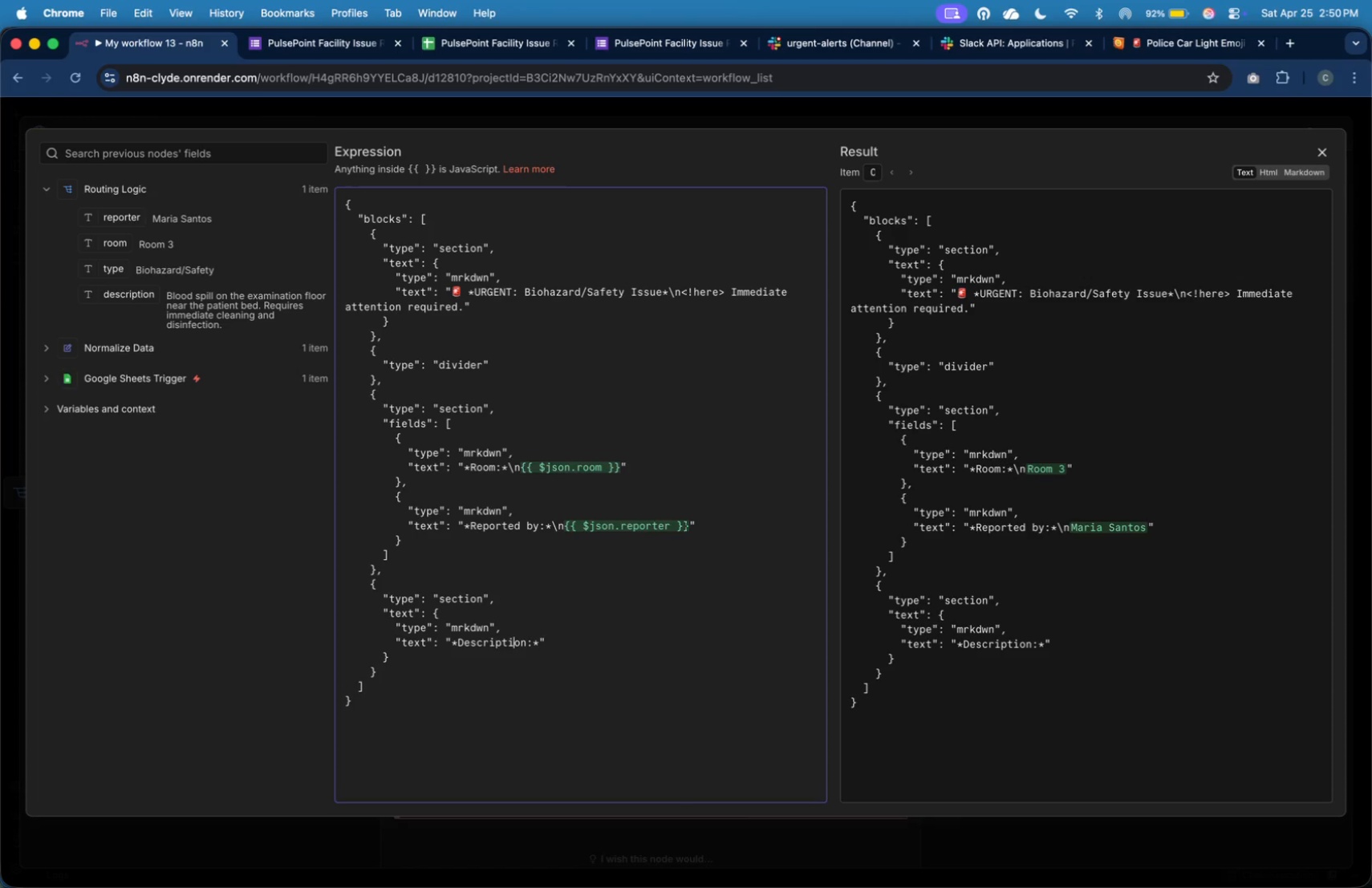 
key(ArrowRight)
 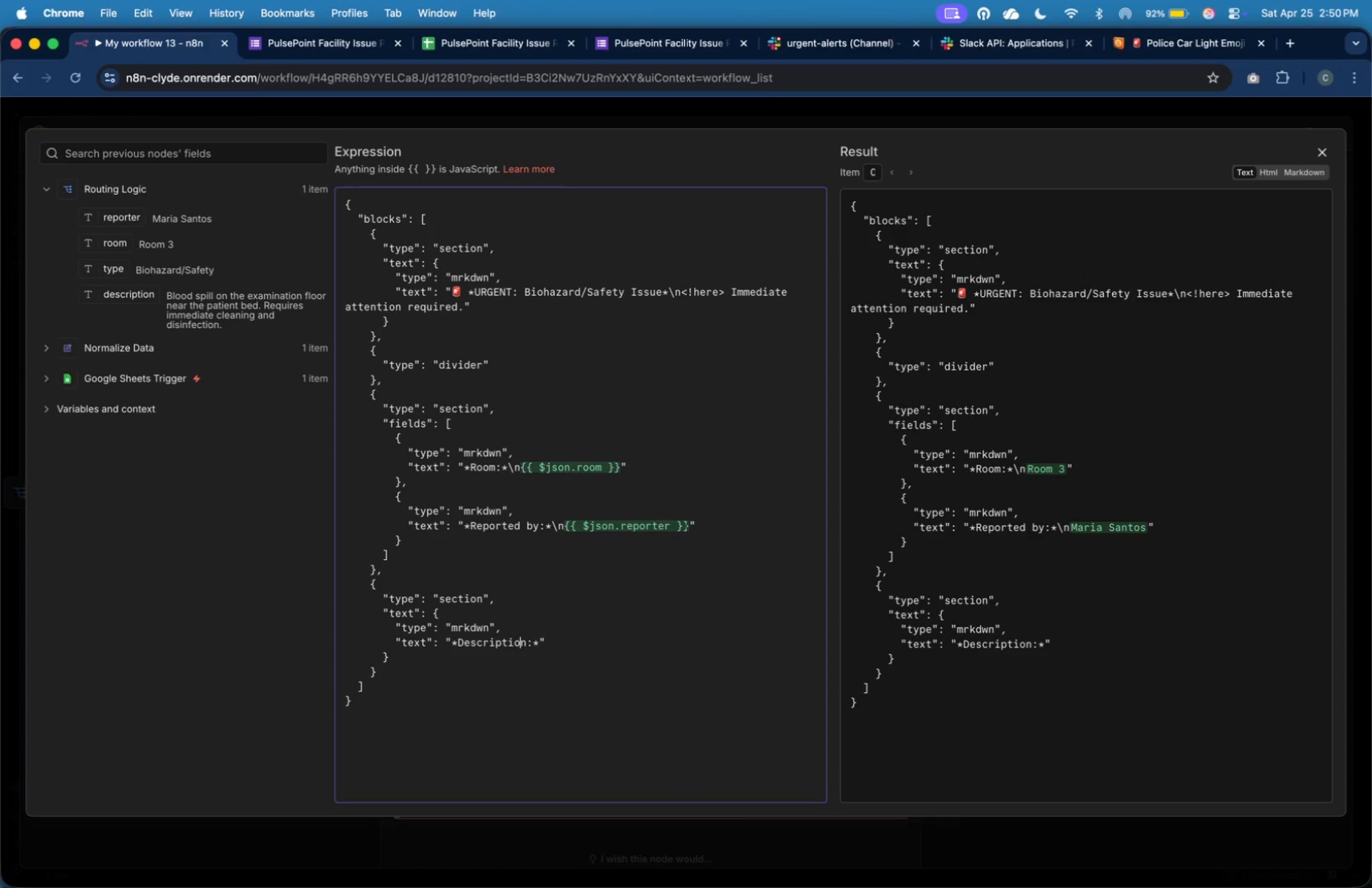 
key(ArrowRight)
 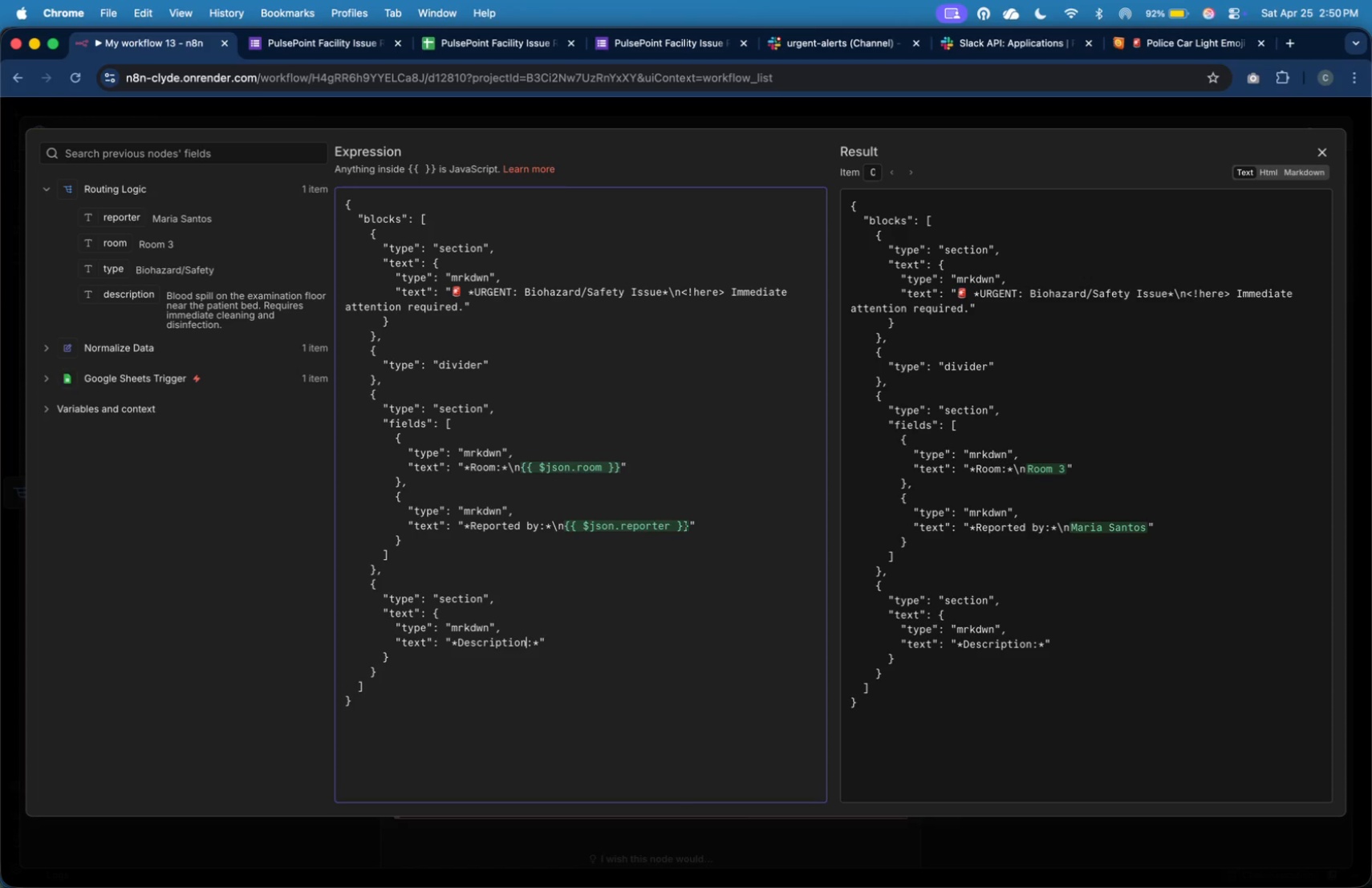 
key(ArrowRight)
 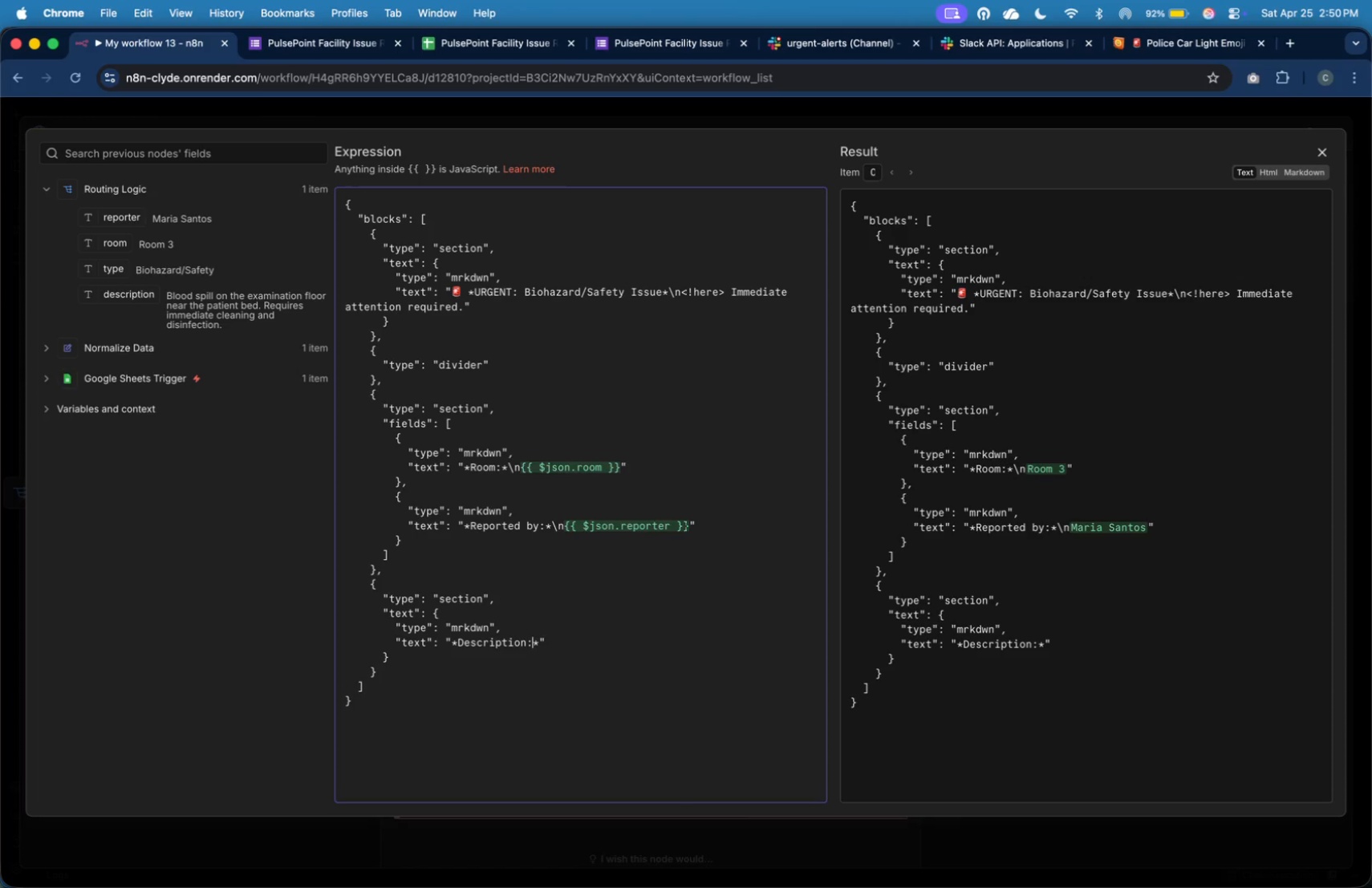 
key(ArrowRight)
 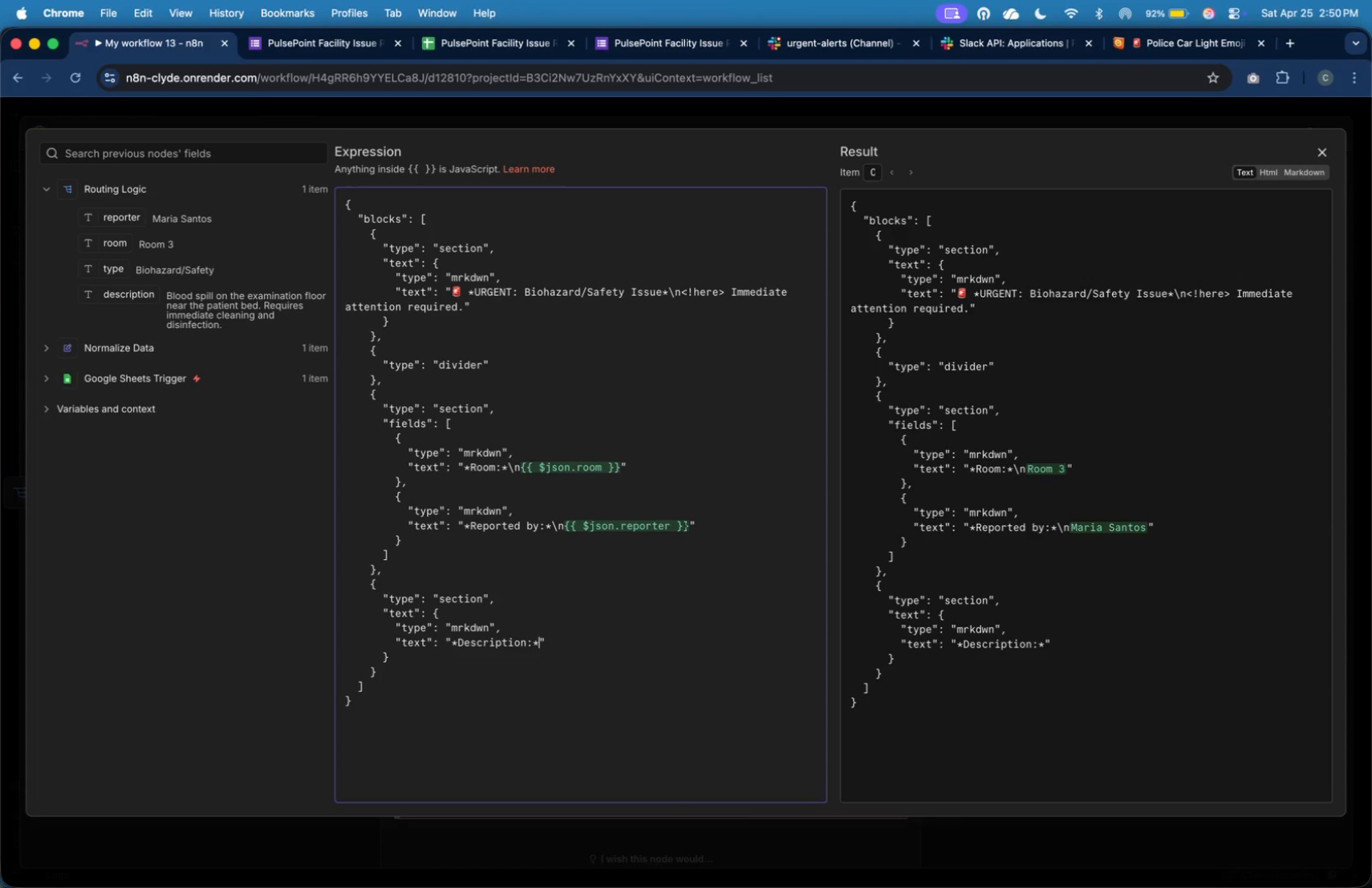 
key(ArrowRight)
 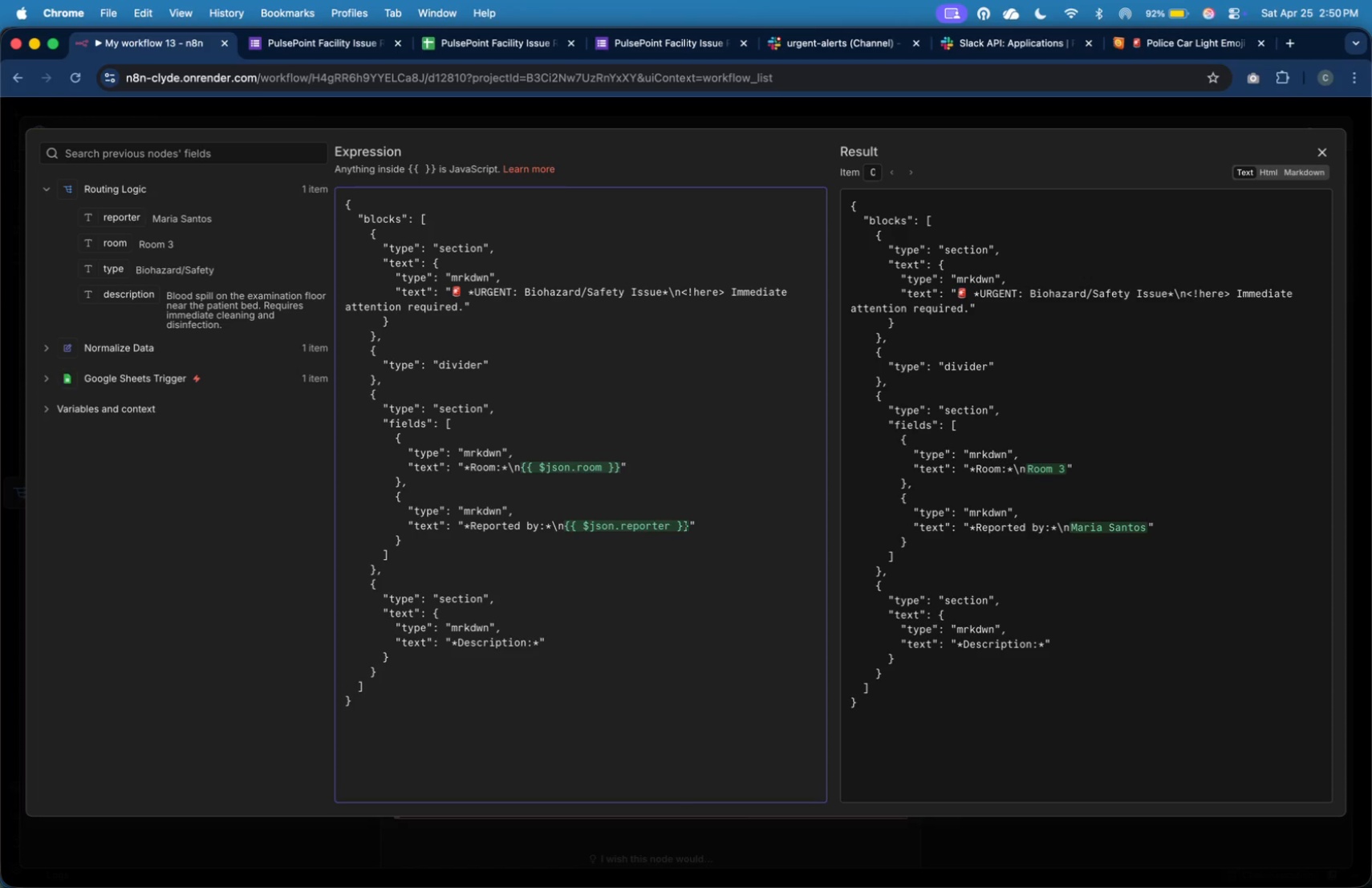 
key(Backslash)
 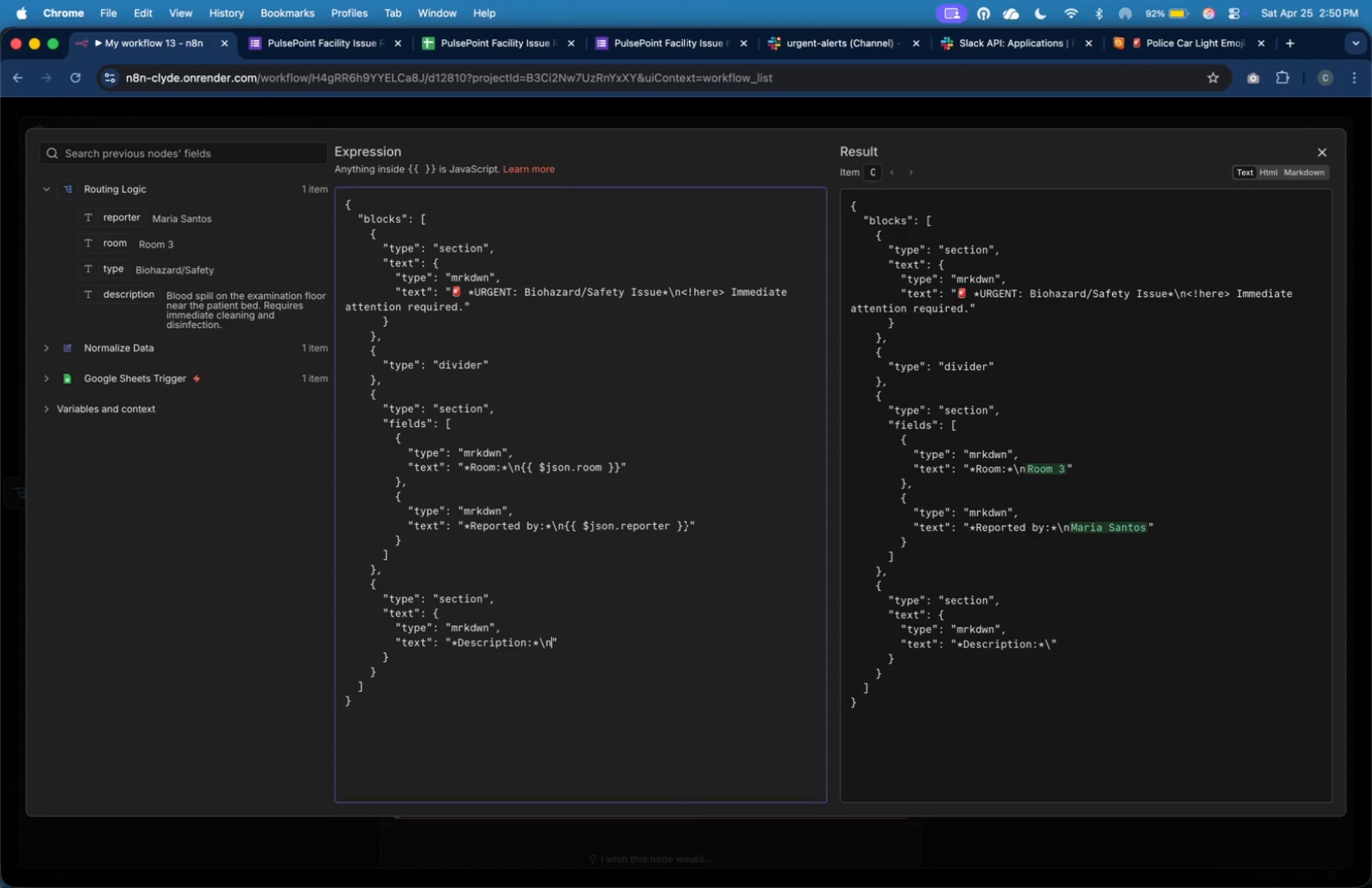 
key(N)
 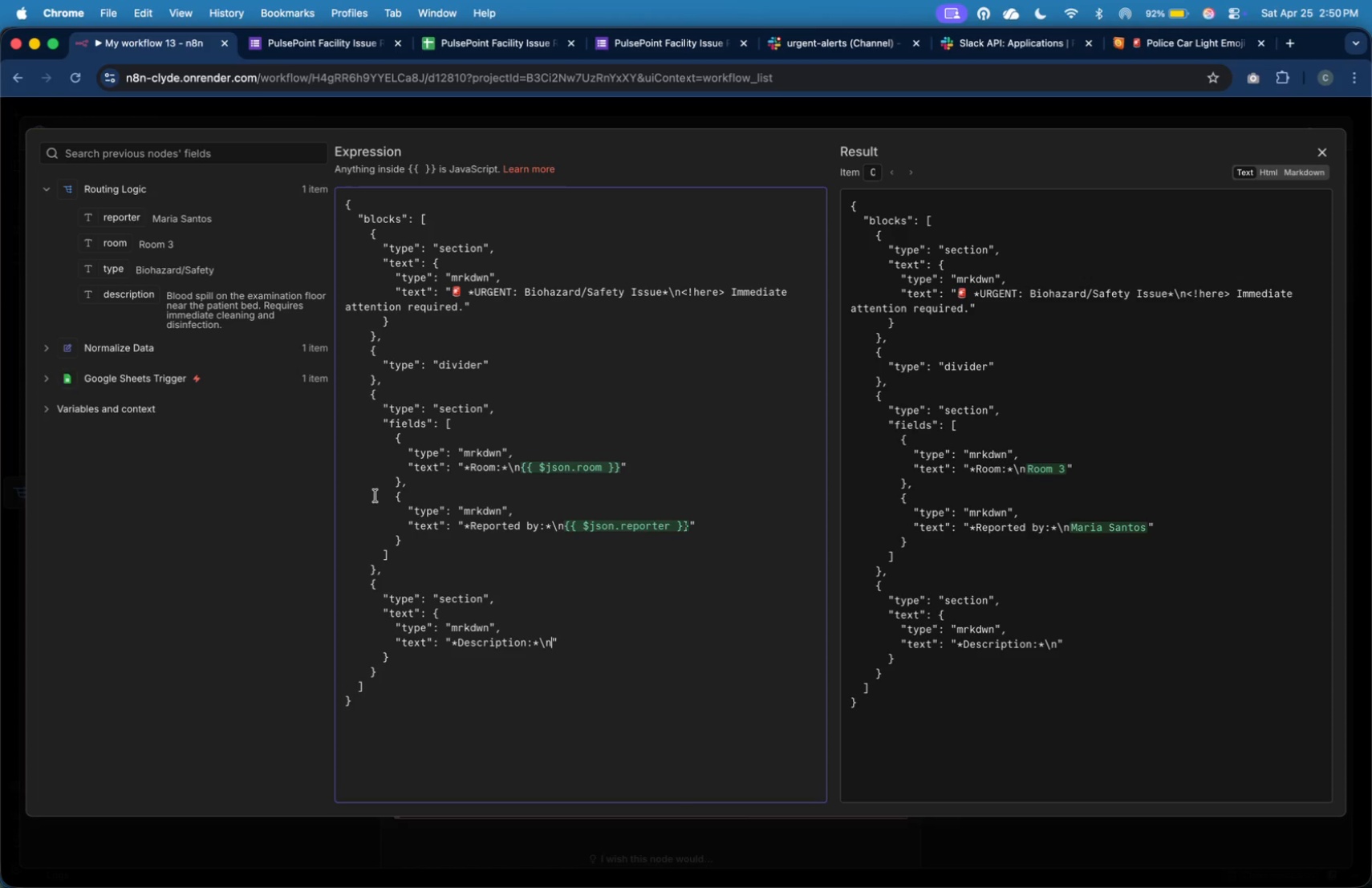 
left_click_drag(start_coordinate=[144, 300], to_coordinate=[554, 646])
 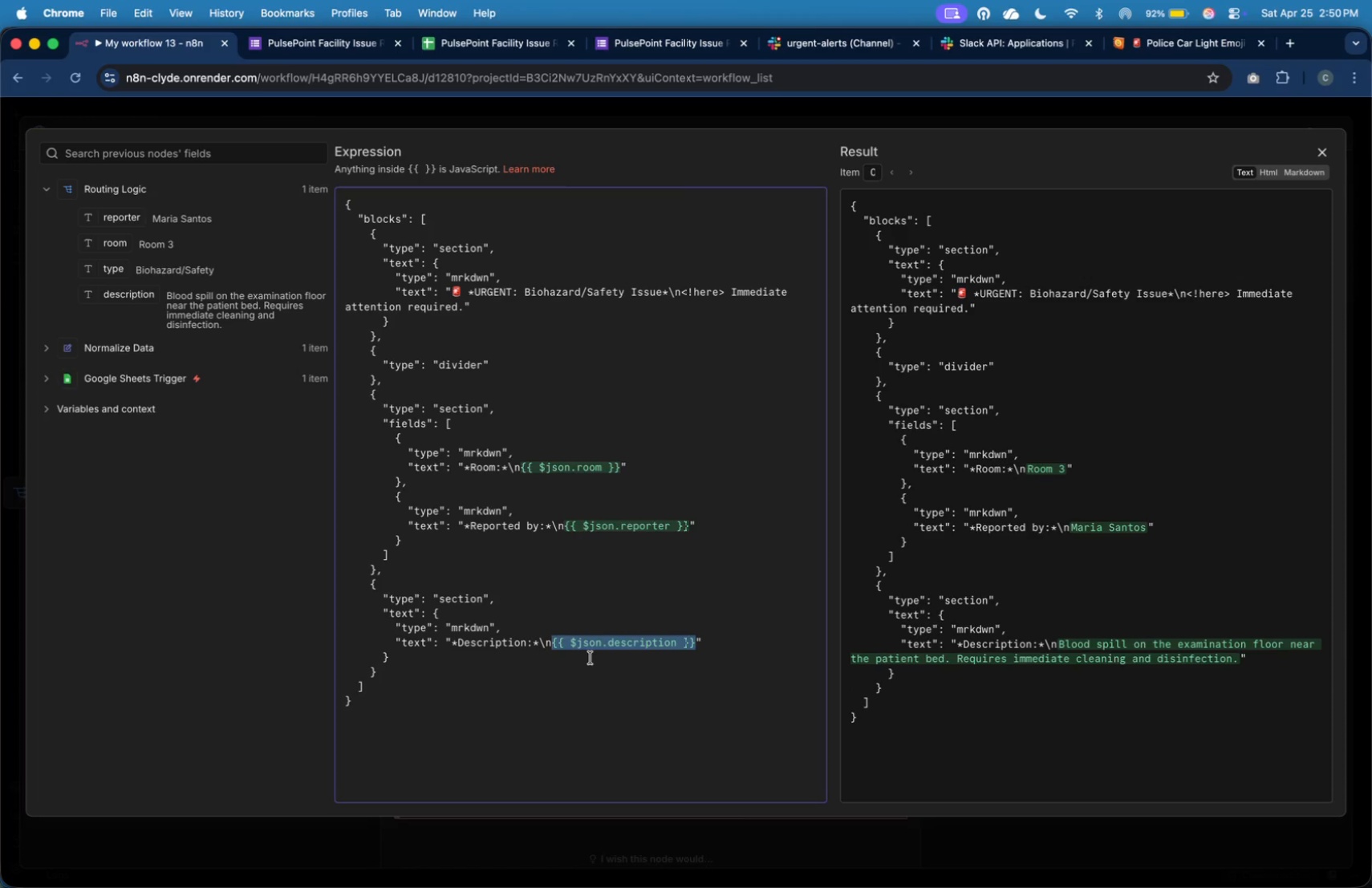 
left_click([591, 659])
 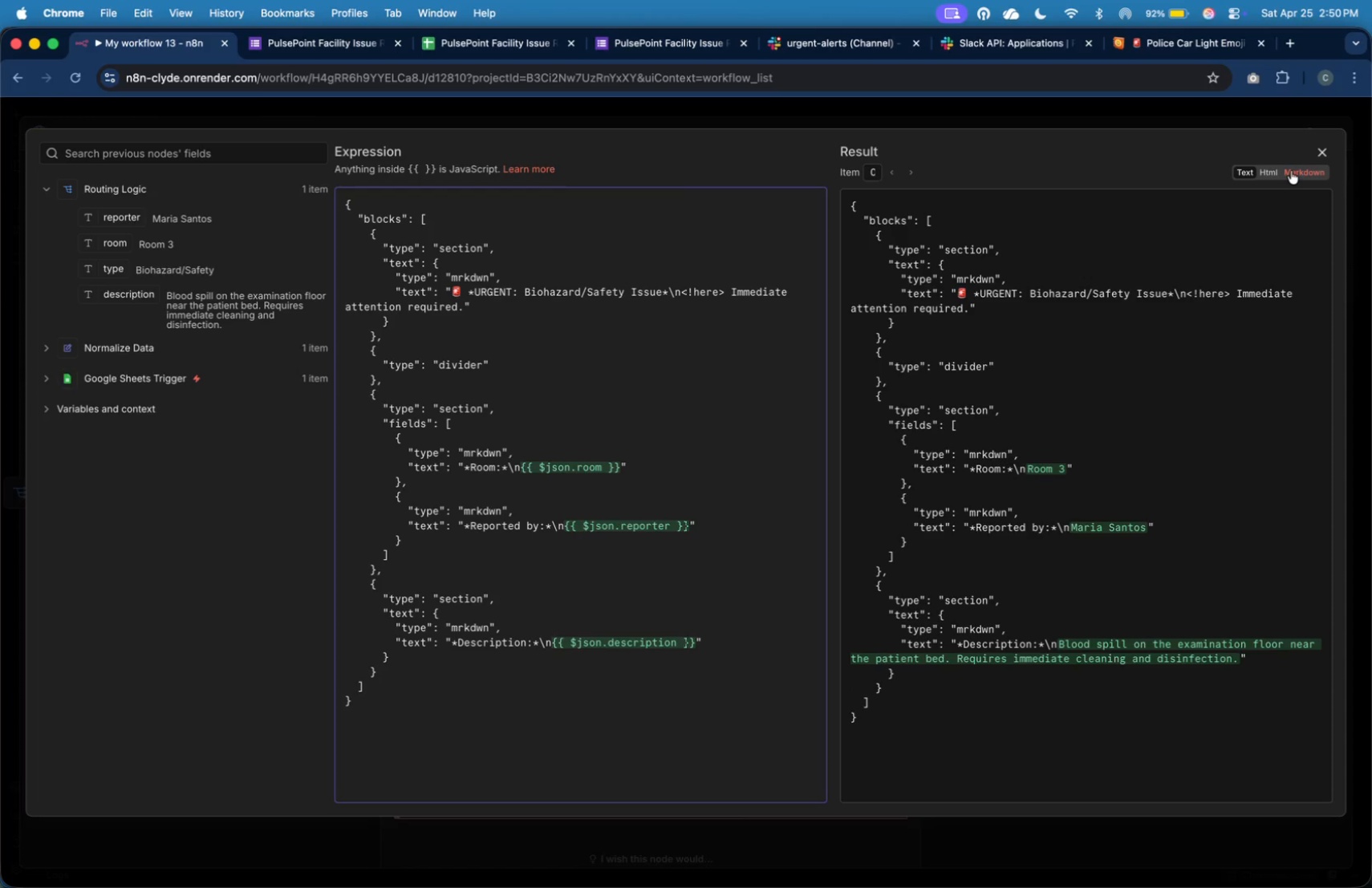 
left_click([1318, 145])
 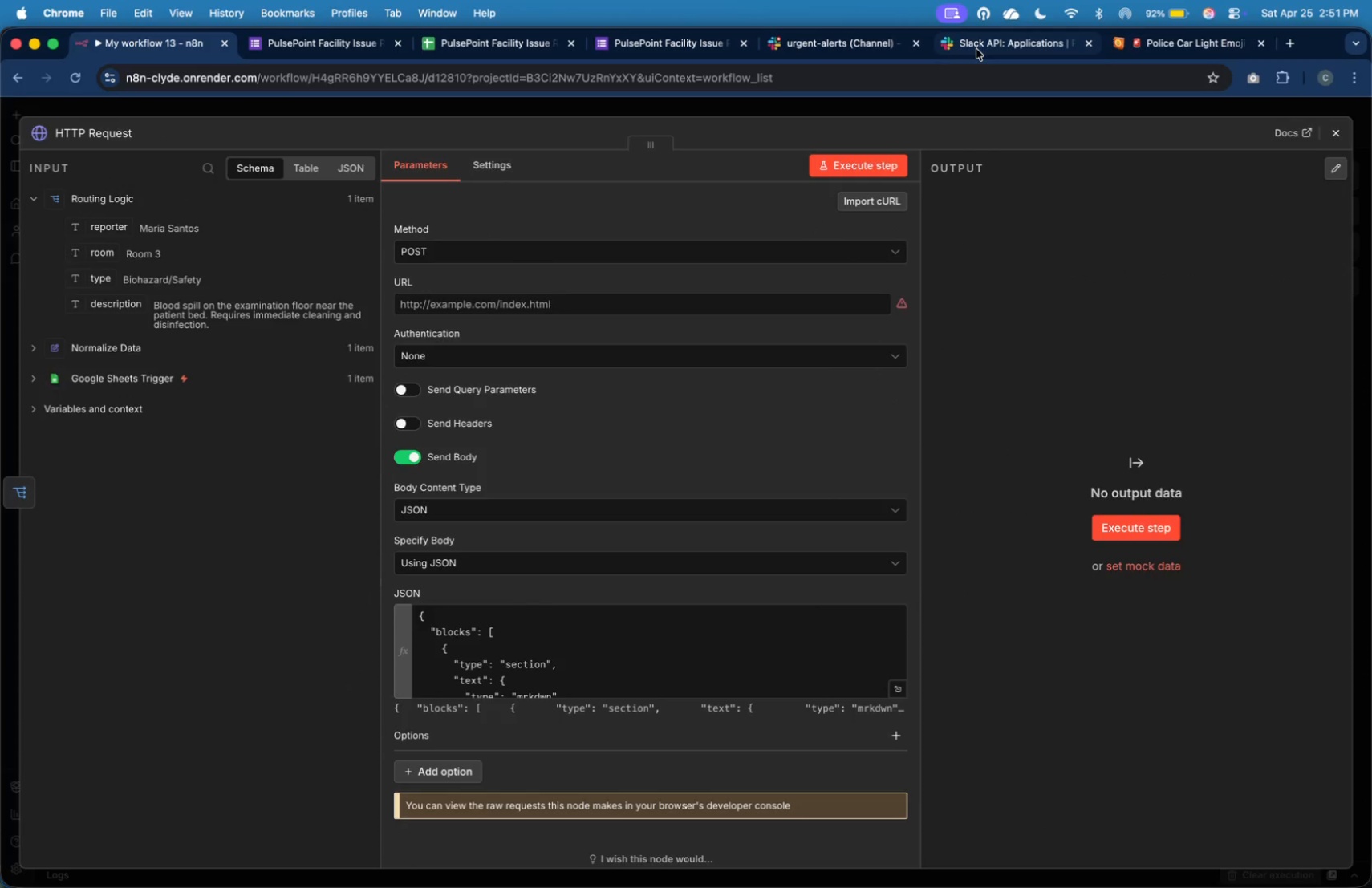 
wait(5.25)
 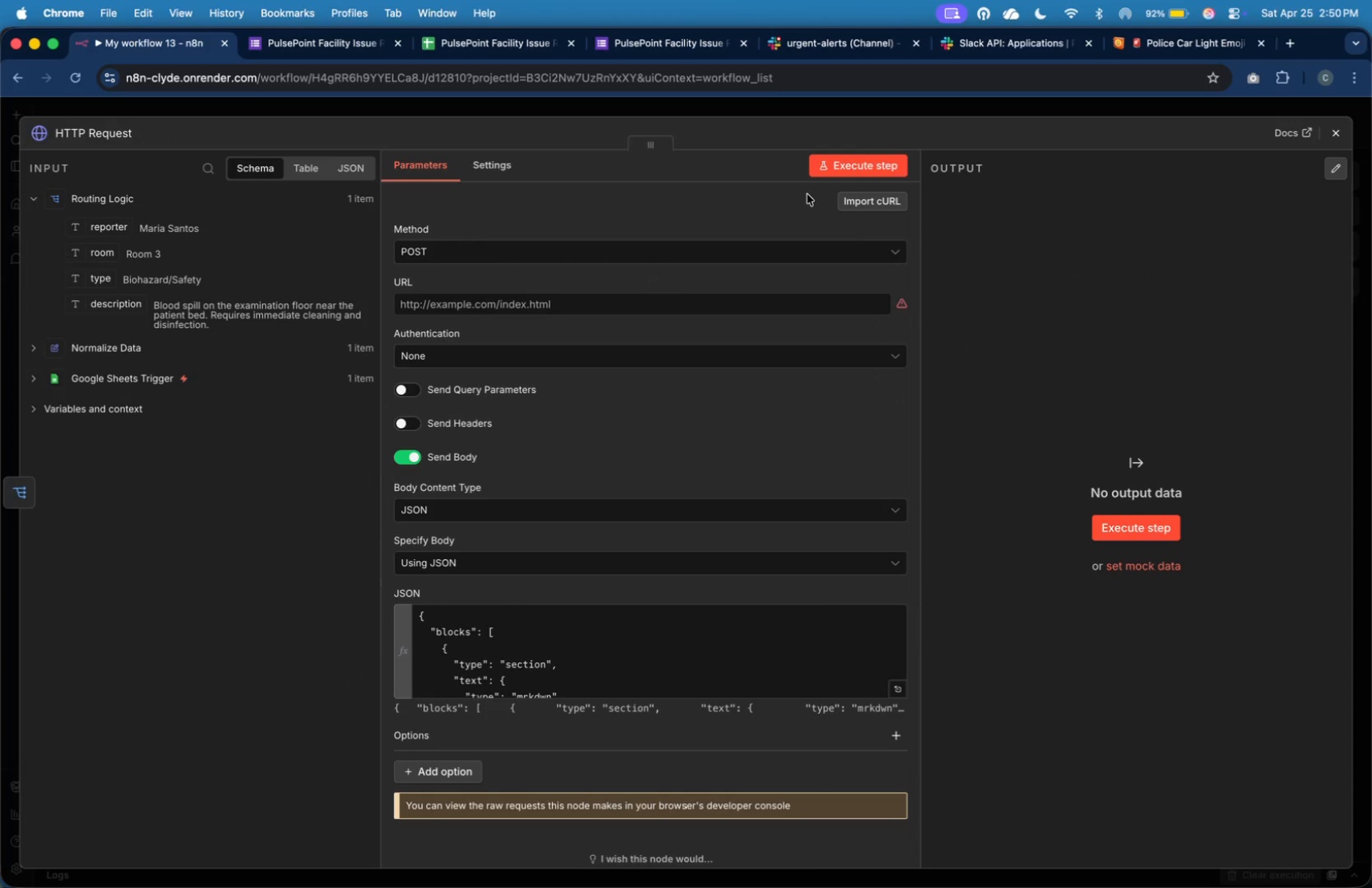 
left_click([615, 641])
 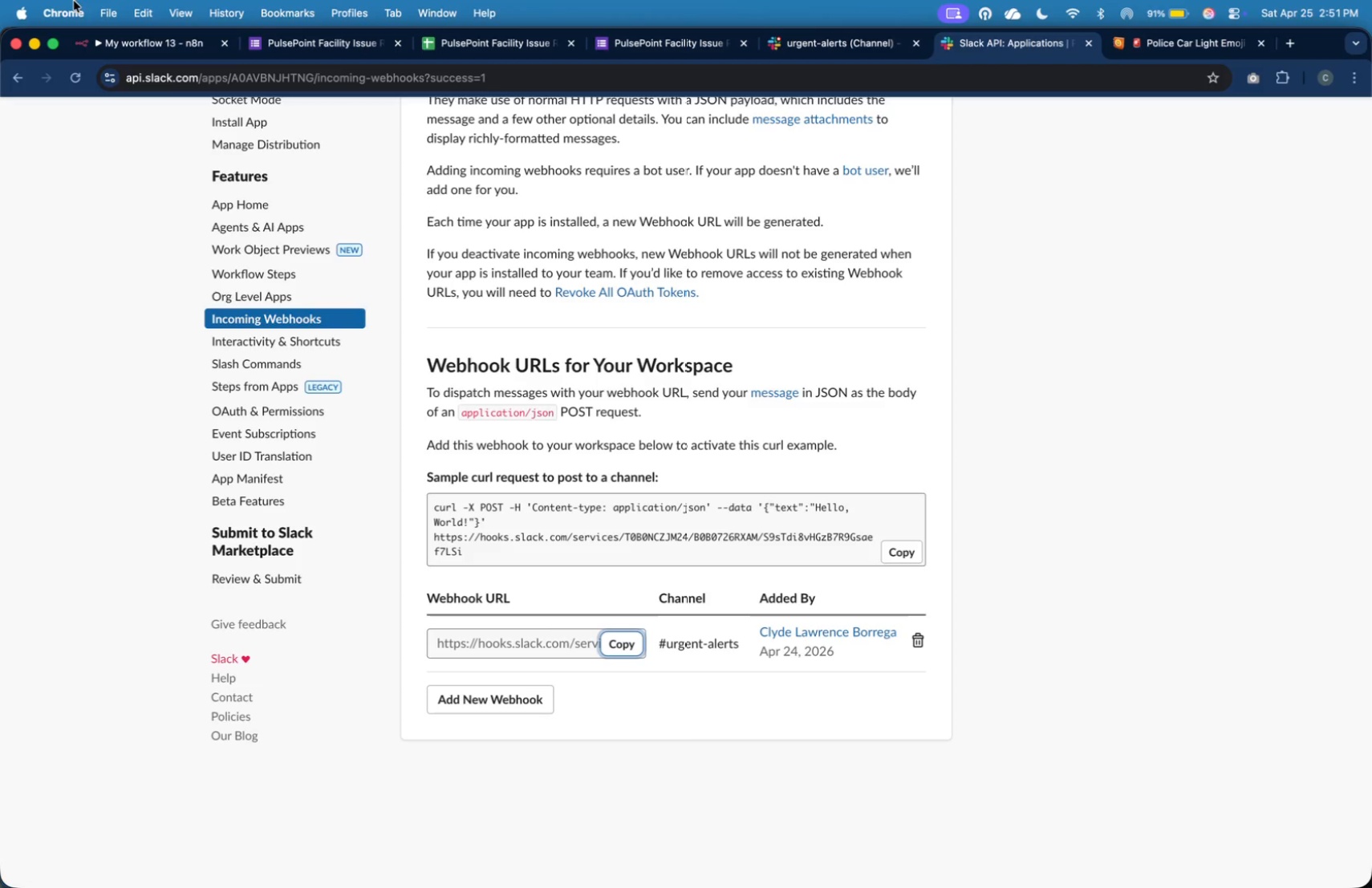 
left_click([117, 47])
 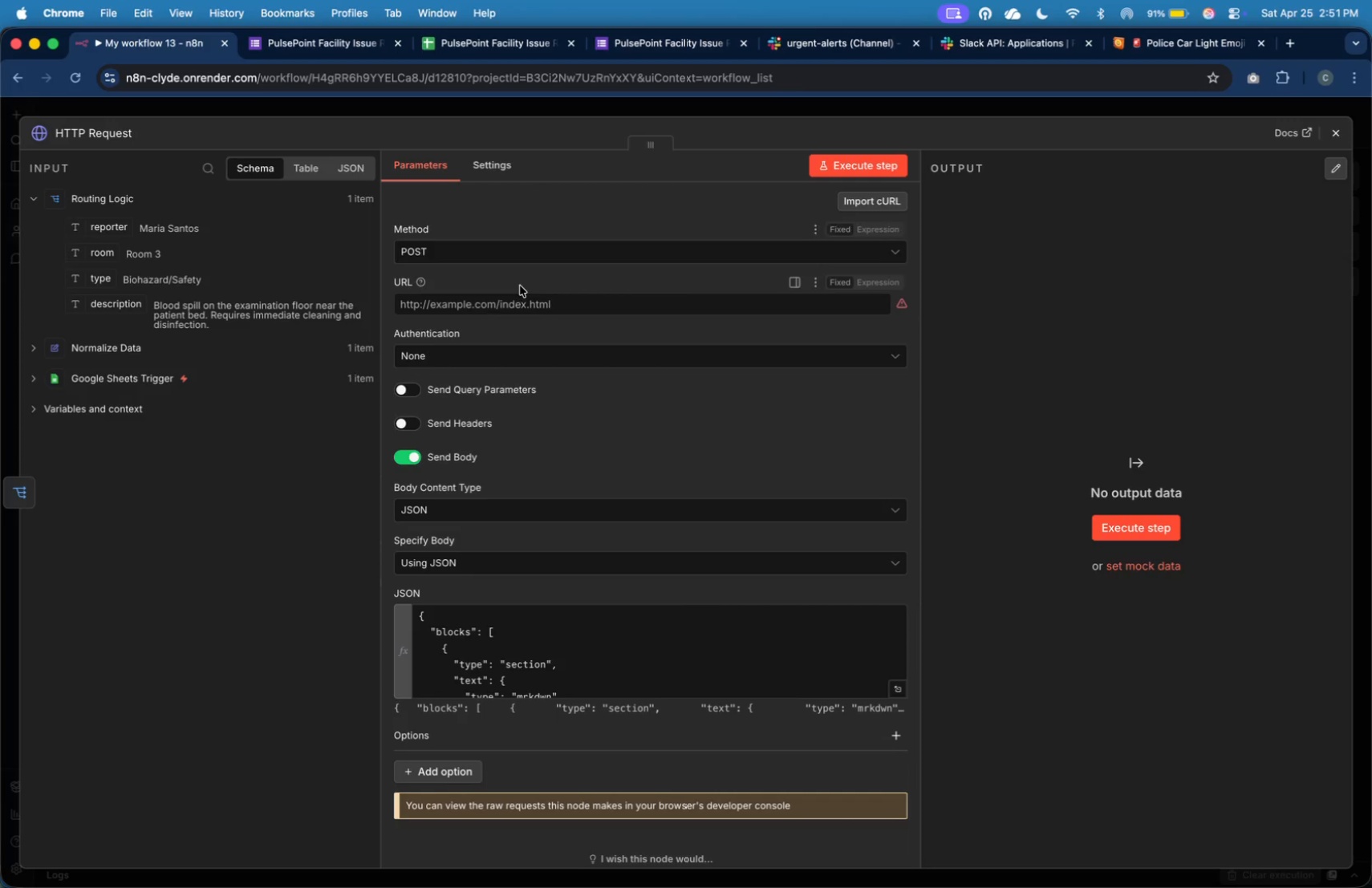 
left_click([534, 302])
 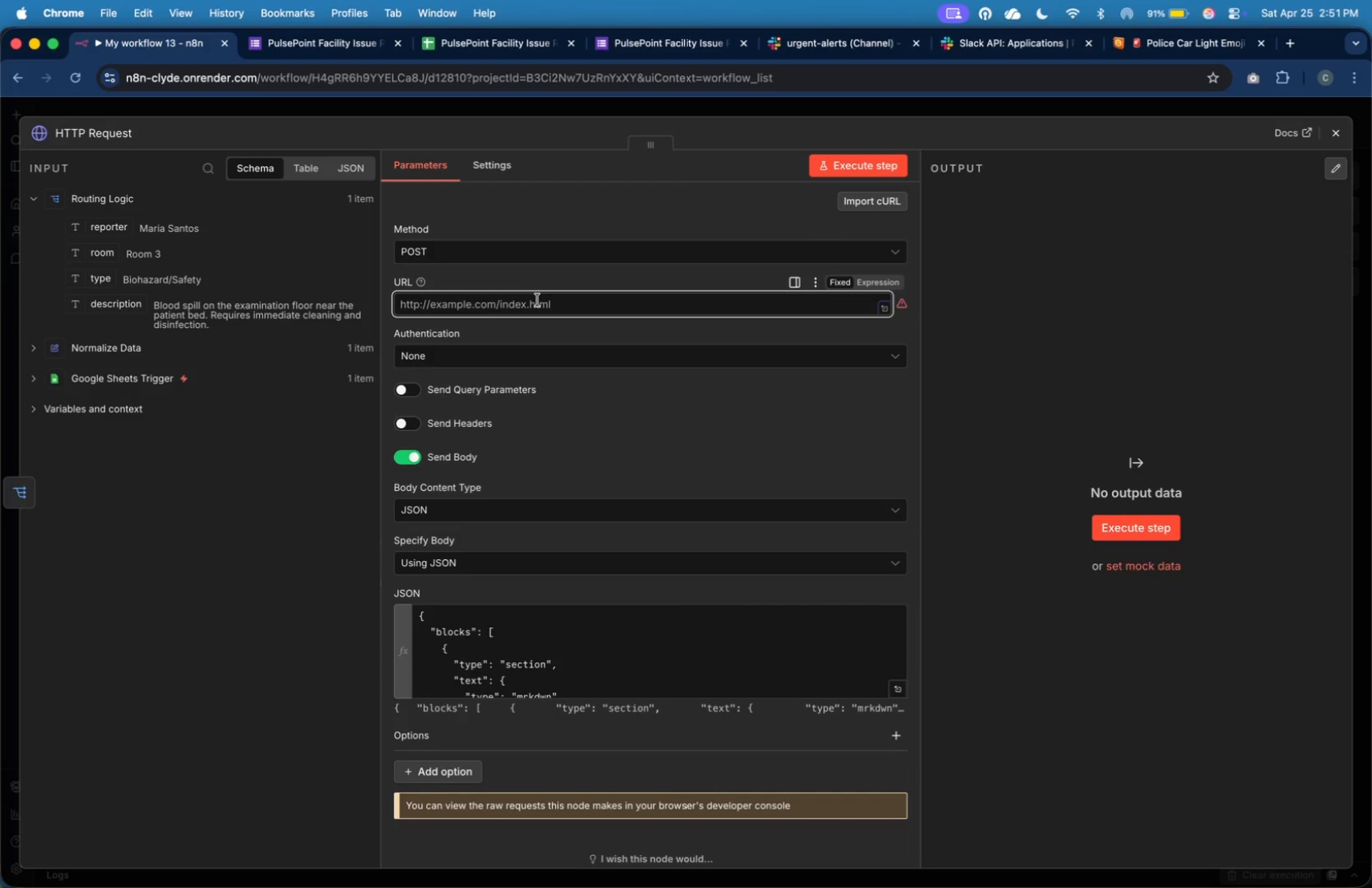 
key(Meta+CommandLeft)
 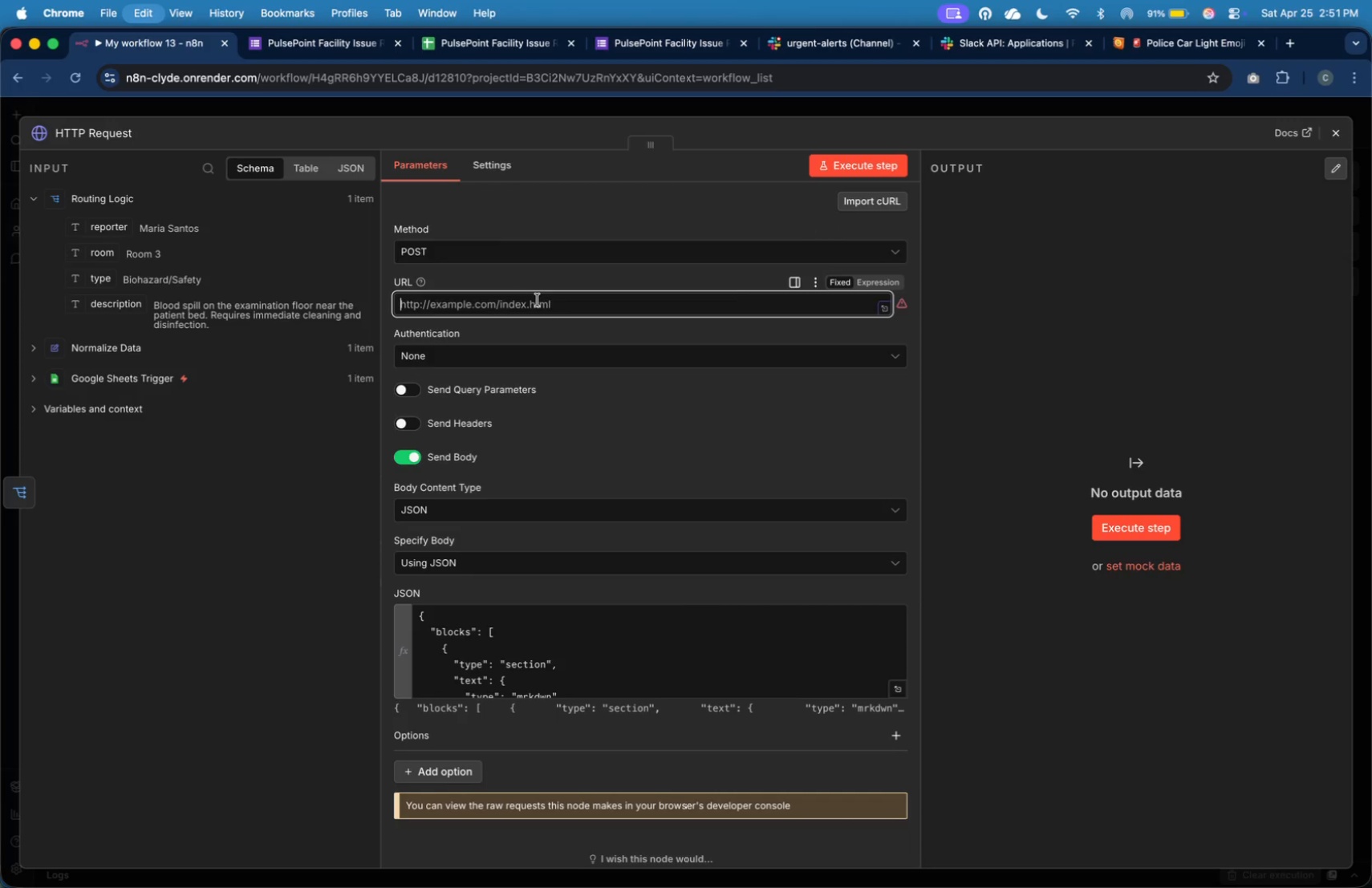 
key(Meta+V)
 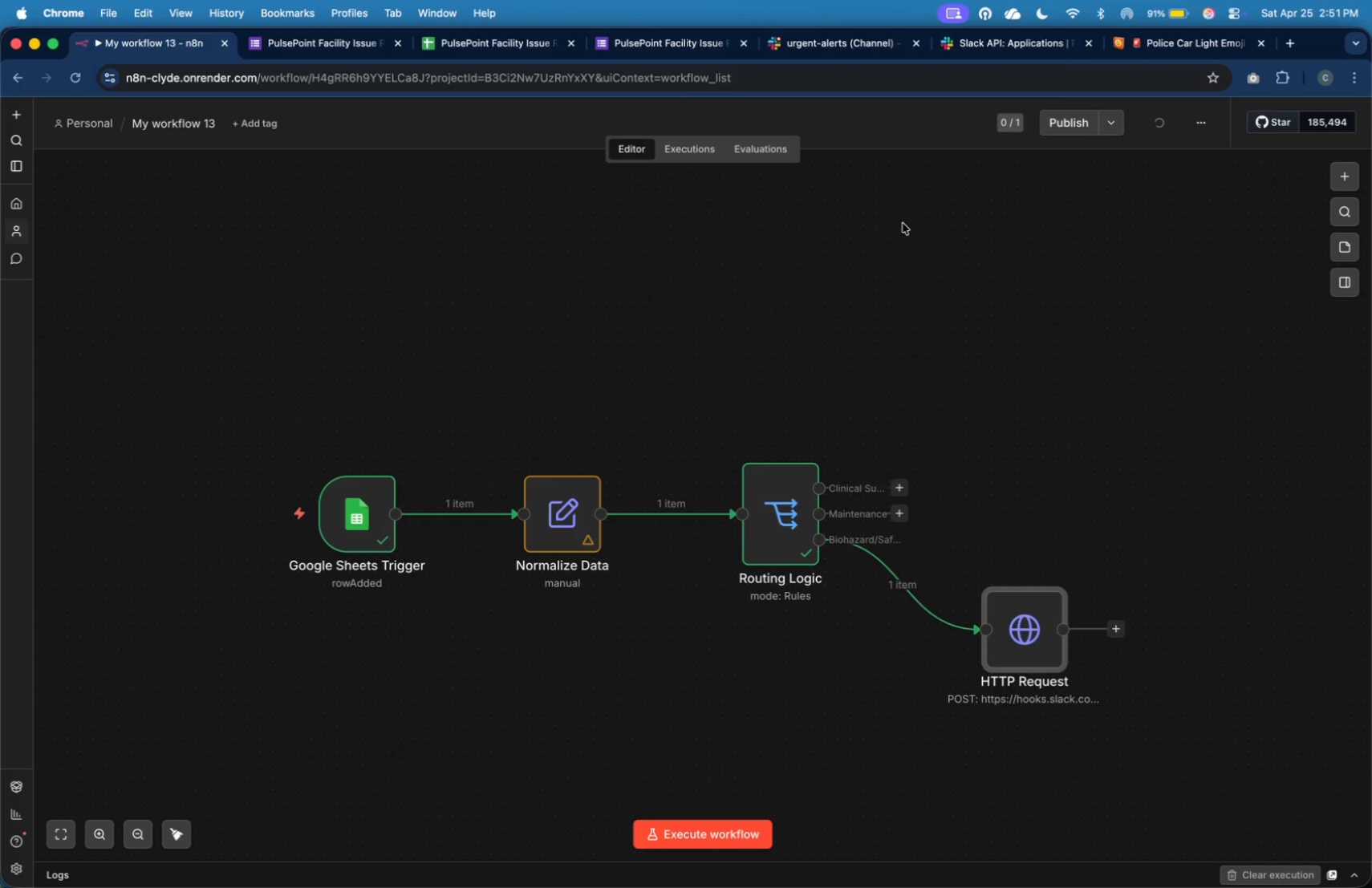 
wait(9.67)
 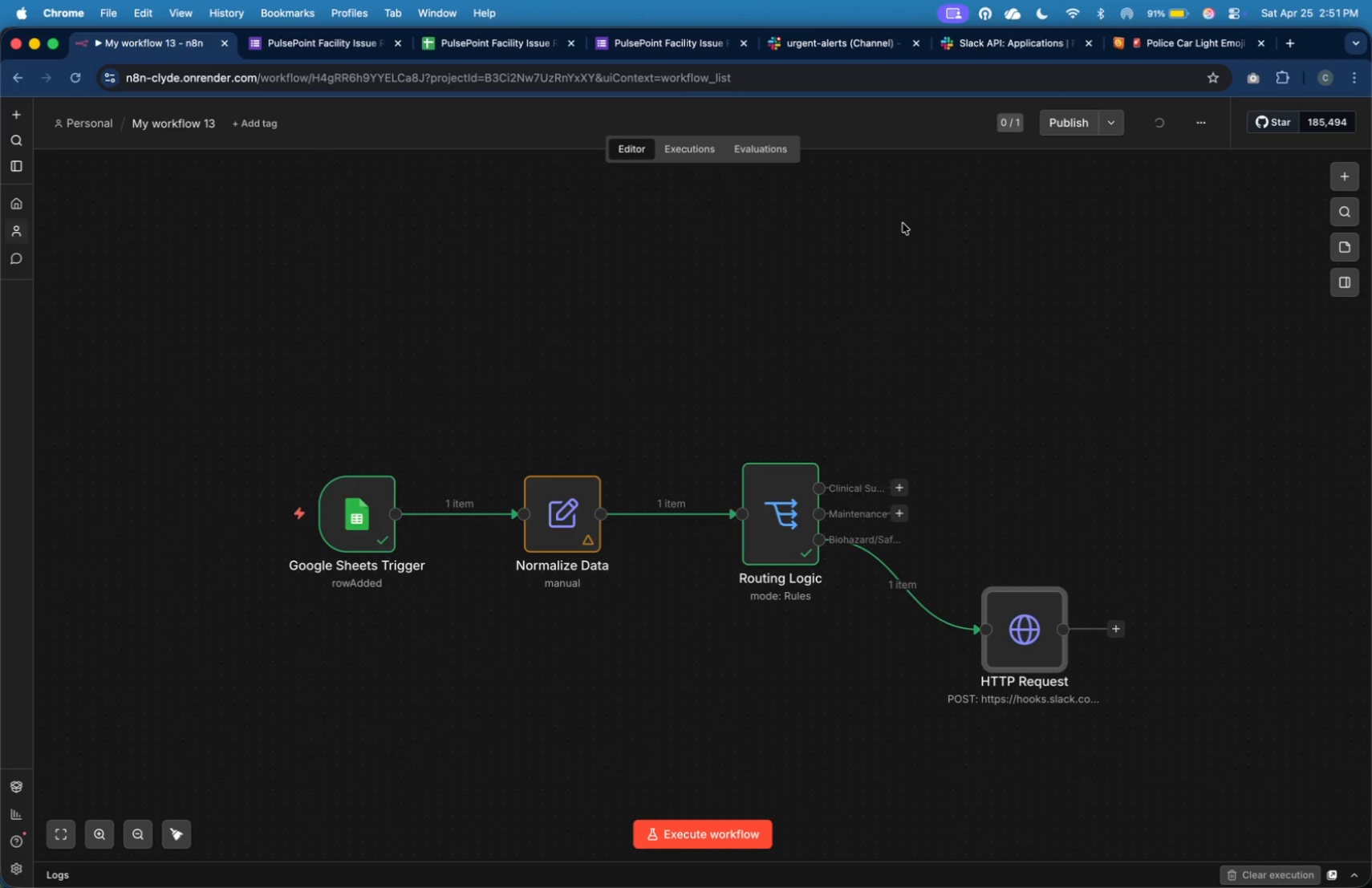 
left_click([161, 36])
 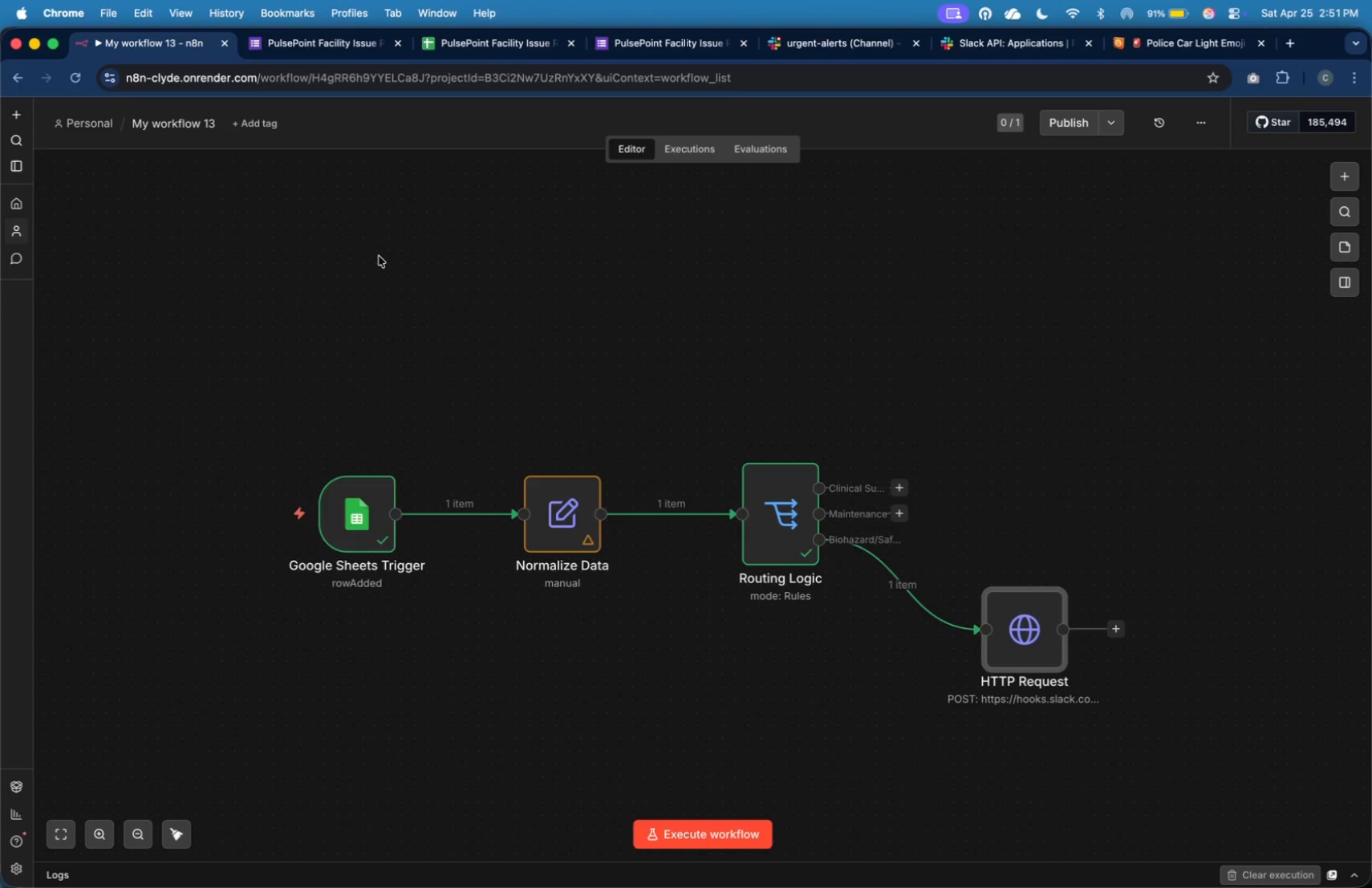 
key(Meta+Tab)